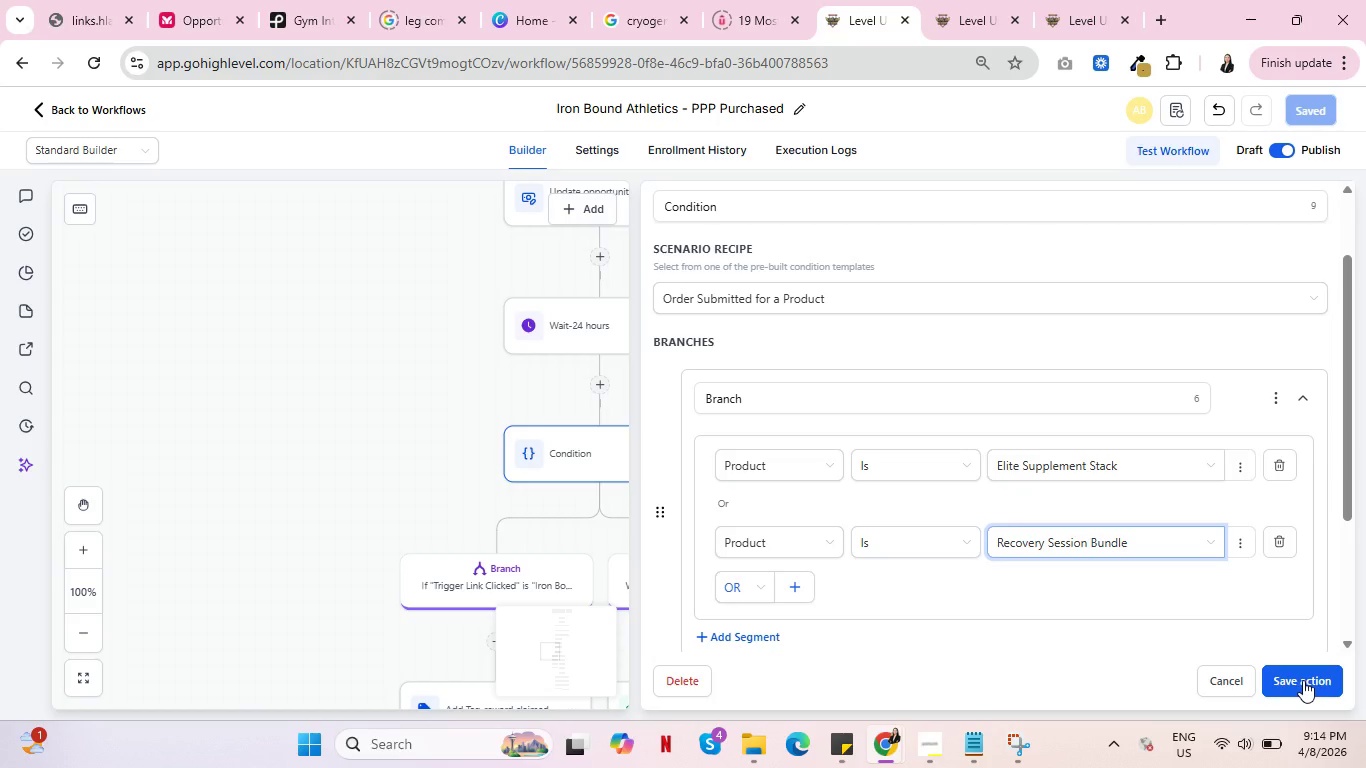 
left_click([1310, 680])
 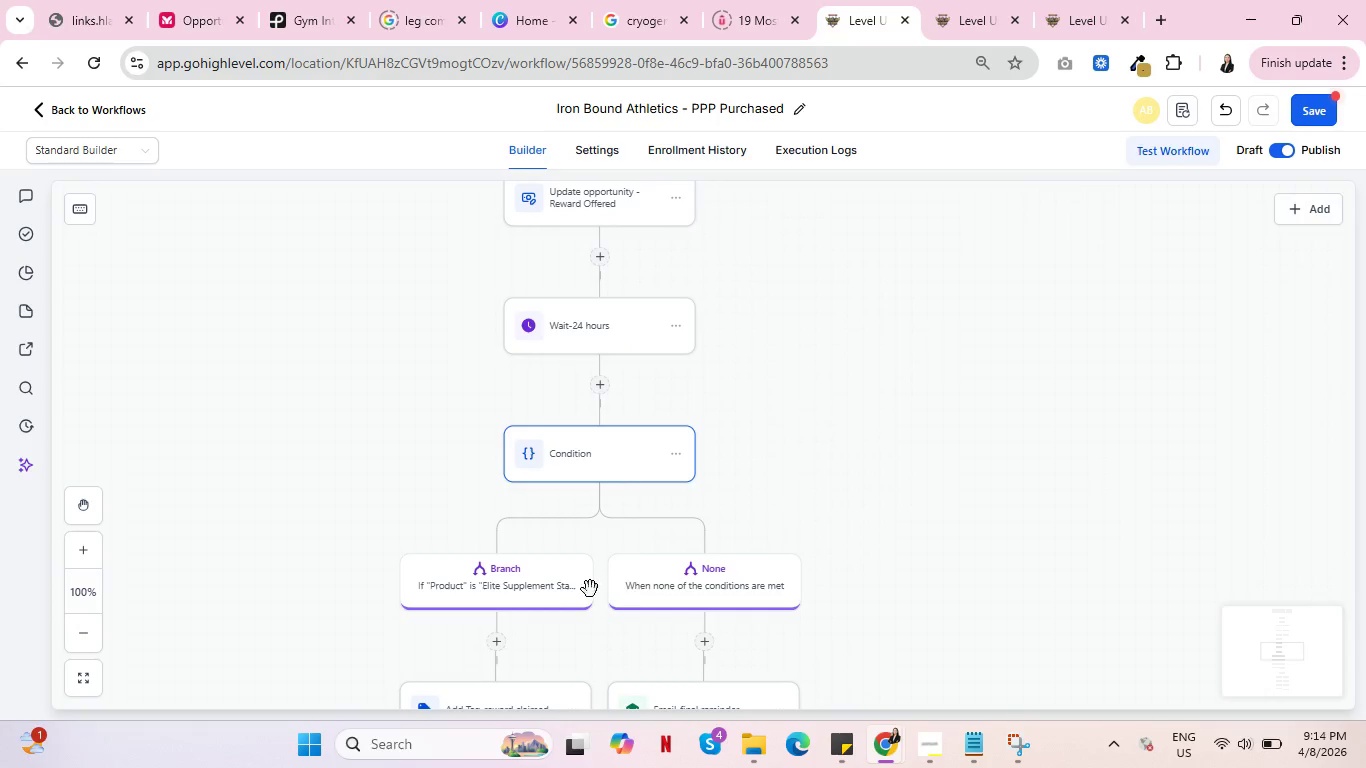 
scroll: coordinate [845, 489], scroll_direction: down, amount: 13.0
 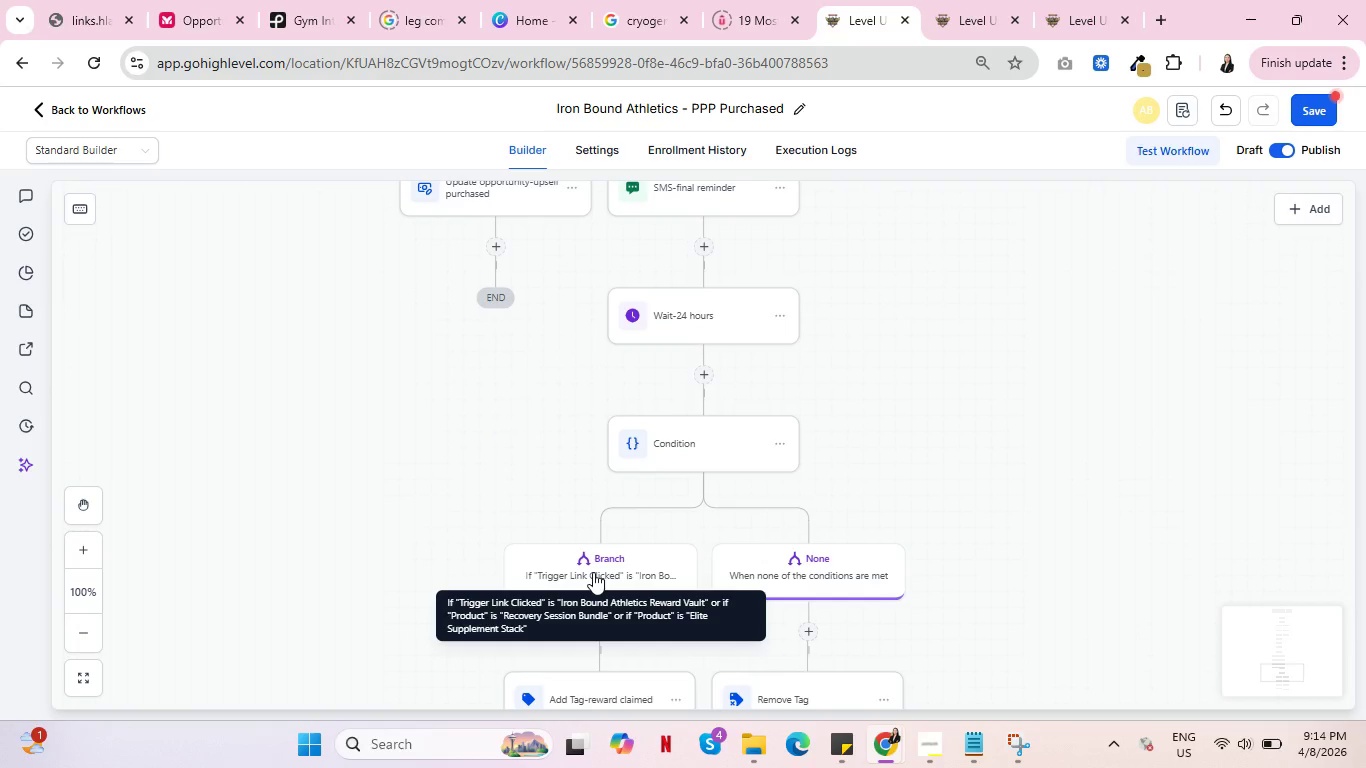 
left_click([593, 572])
 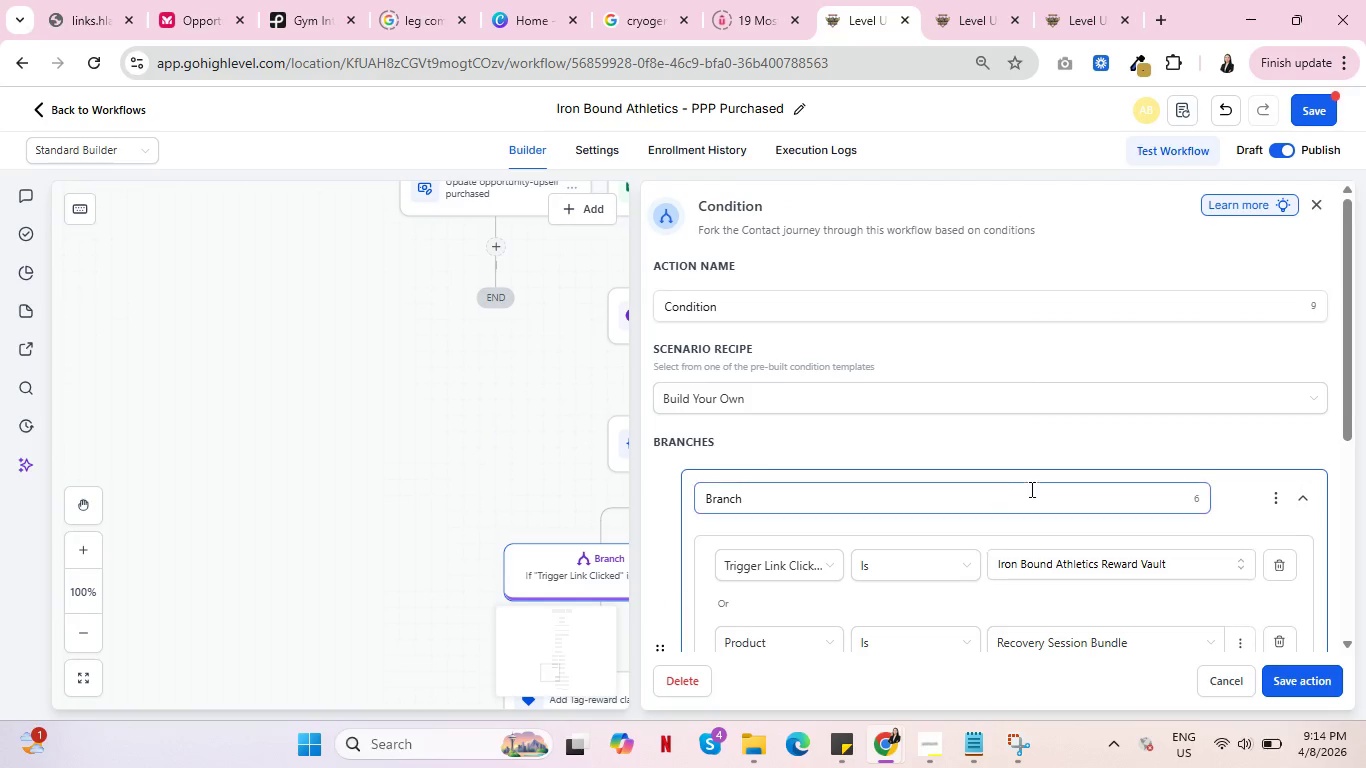 
scroll: coordinate [1033, 489], scroll_direction: down, amount: 2.0
 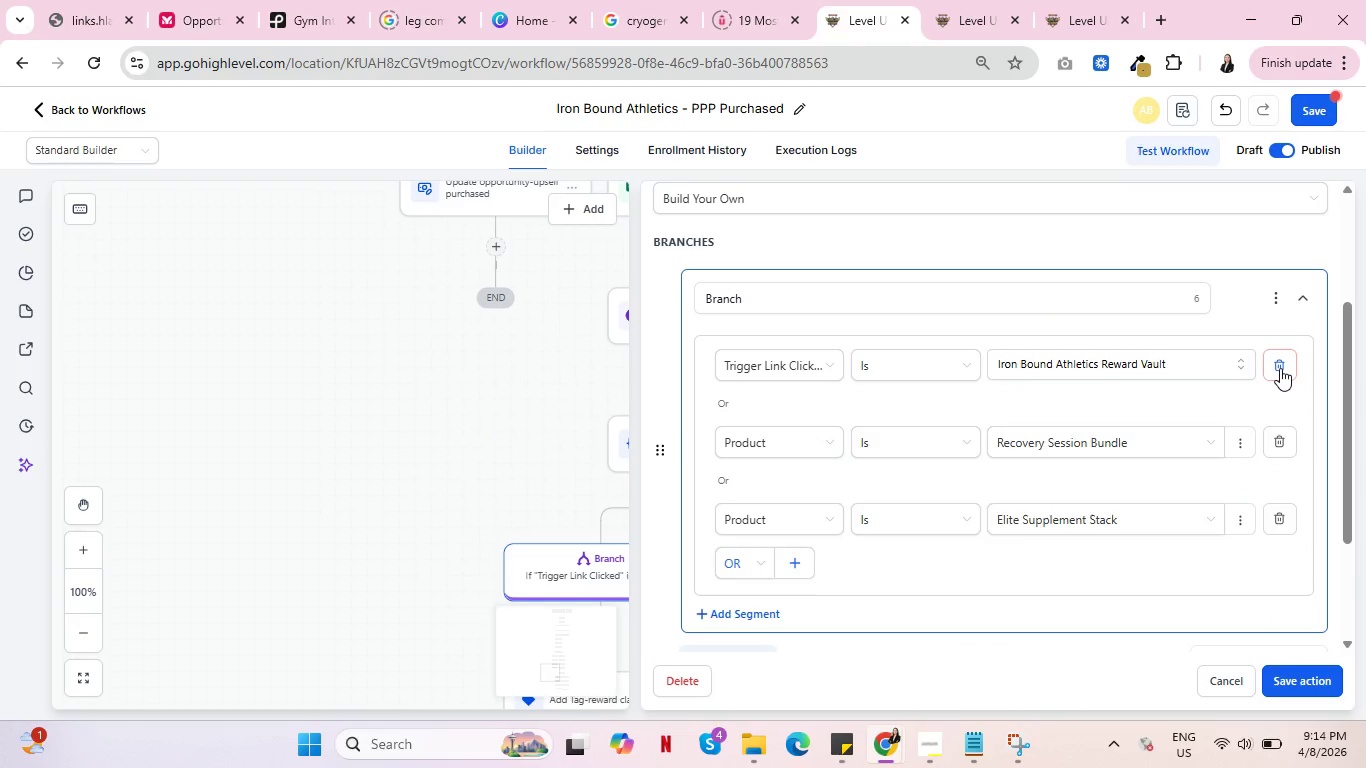 
left_click([1280, 368])
 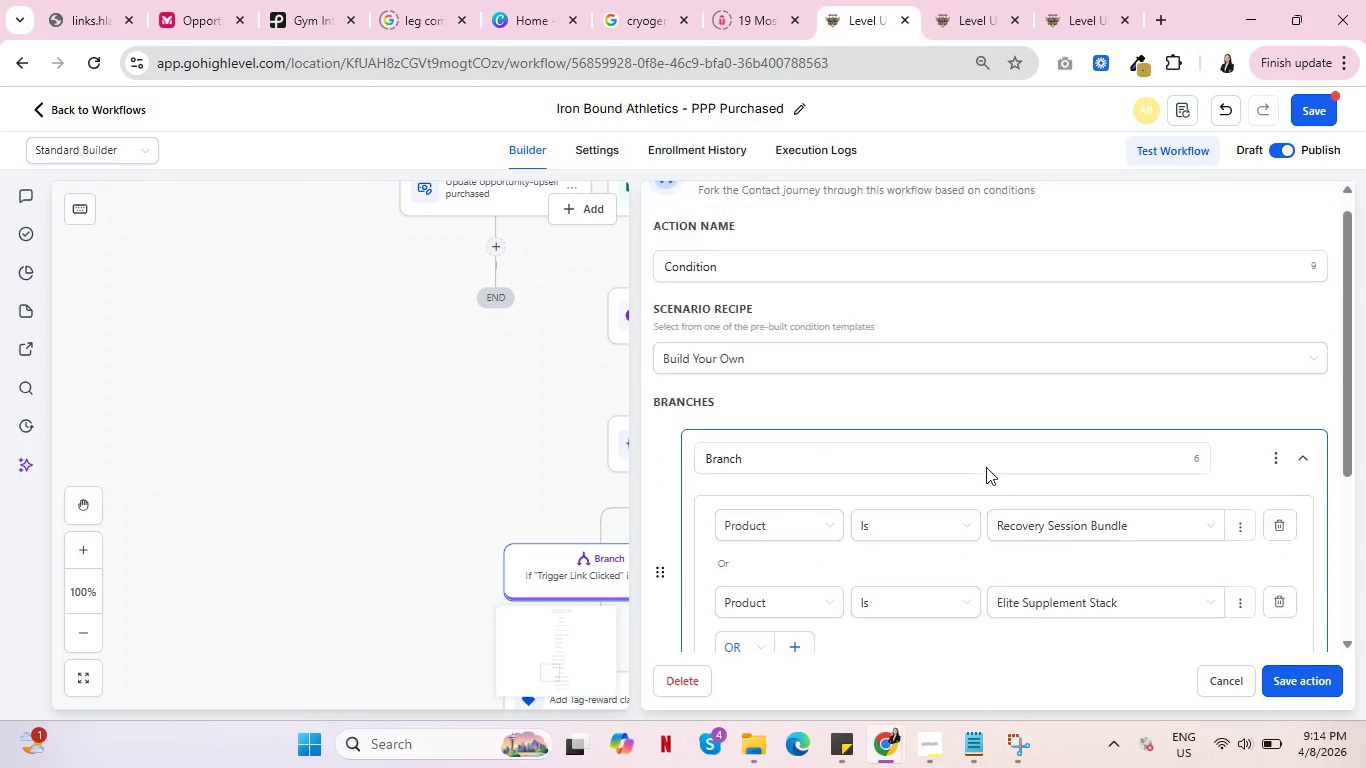 
scroll: coordinate [986, 467], scroll_direction: up, amount: 2.0
 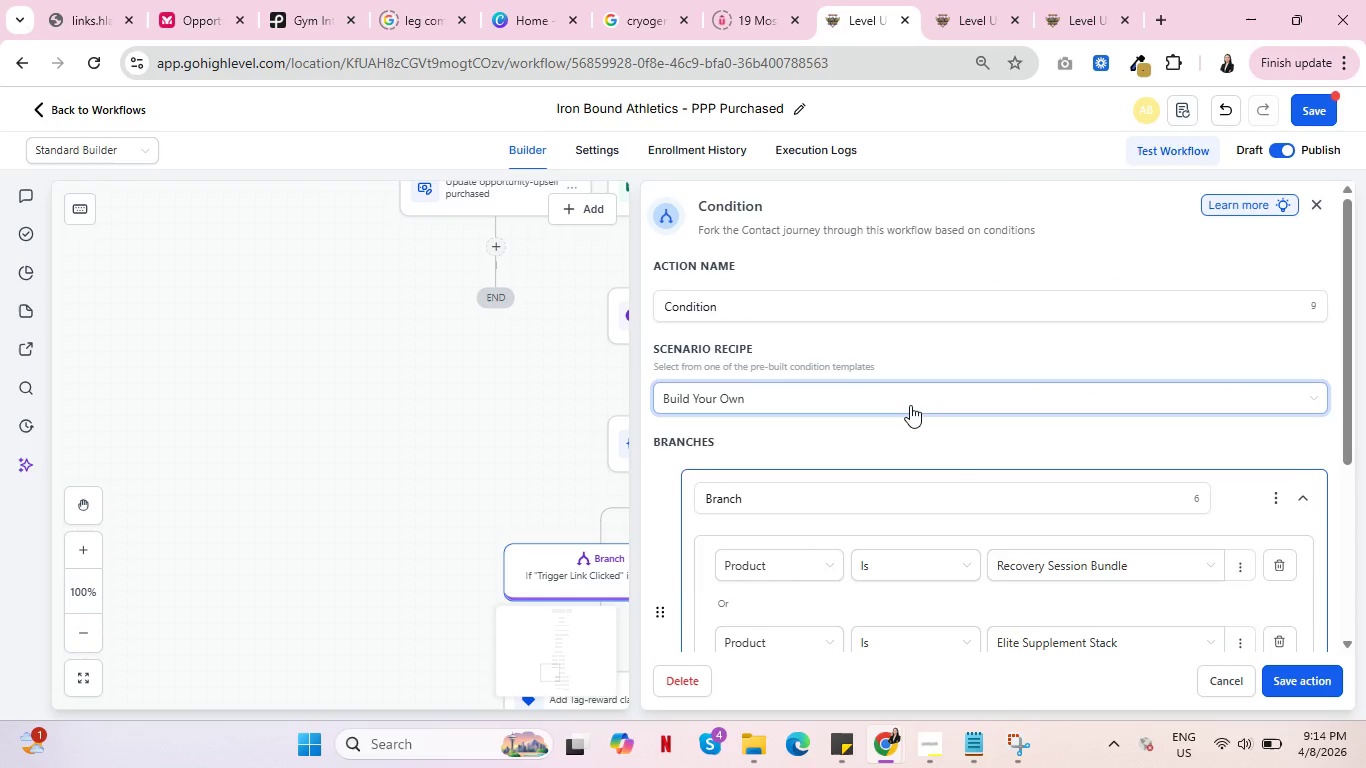 
left_click([910, 405])
 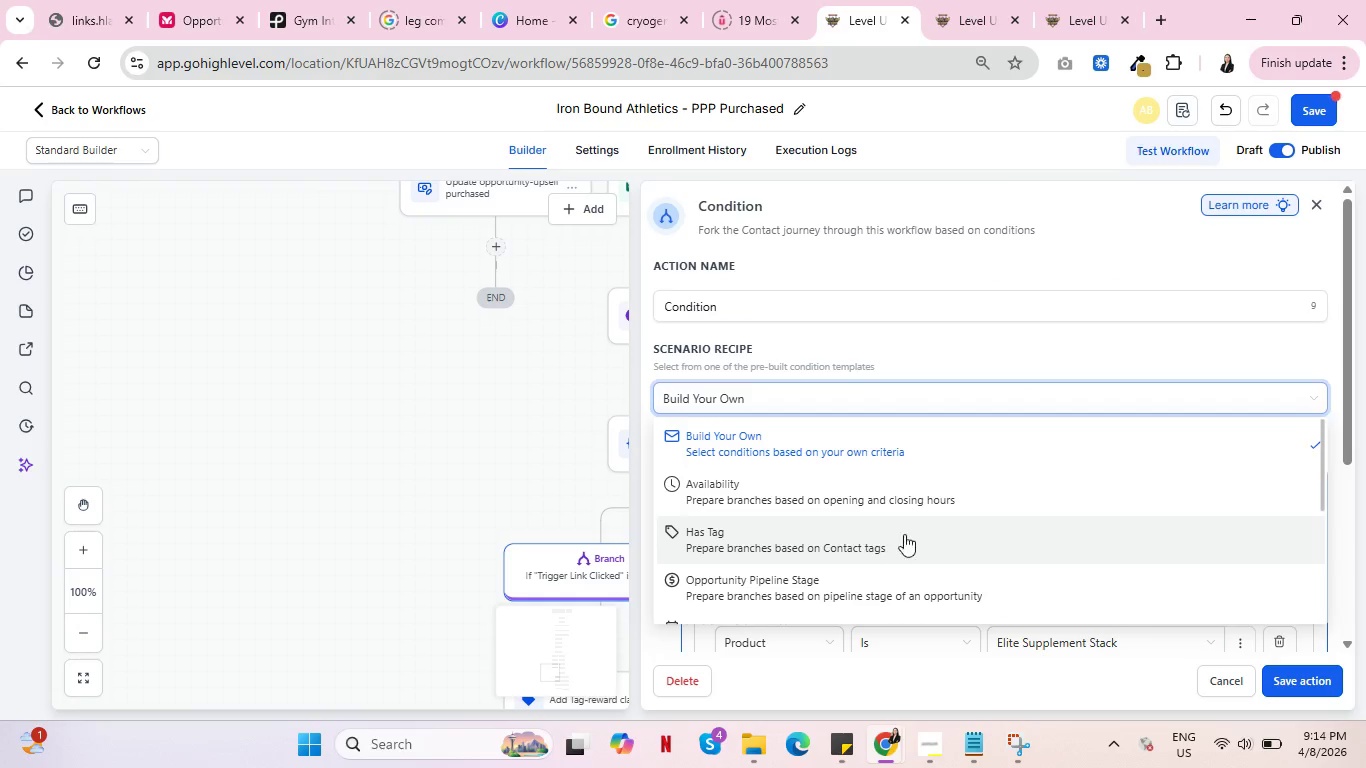 
scroll: coordinate [875, 539], scroll_direction: down, amount: 2.0
 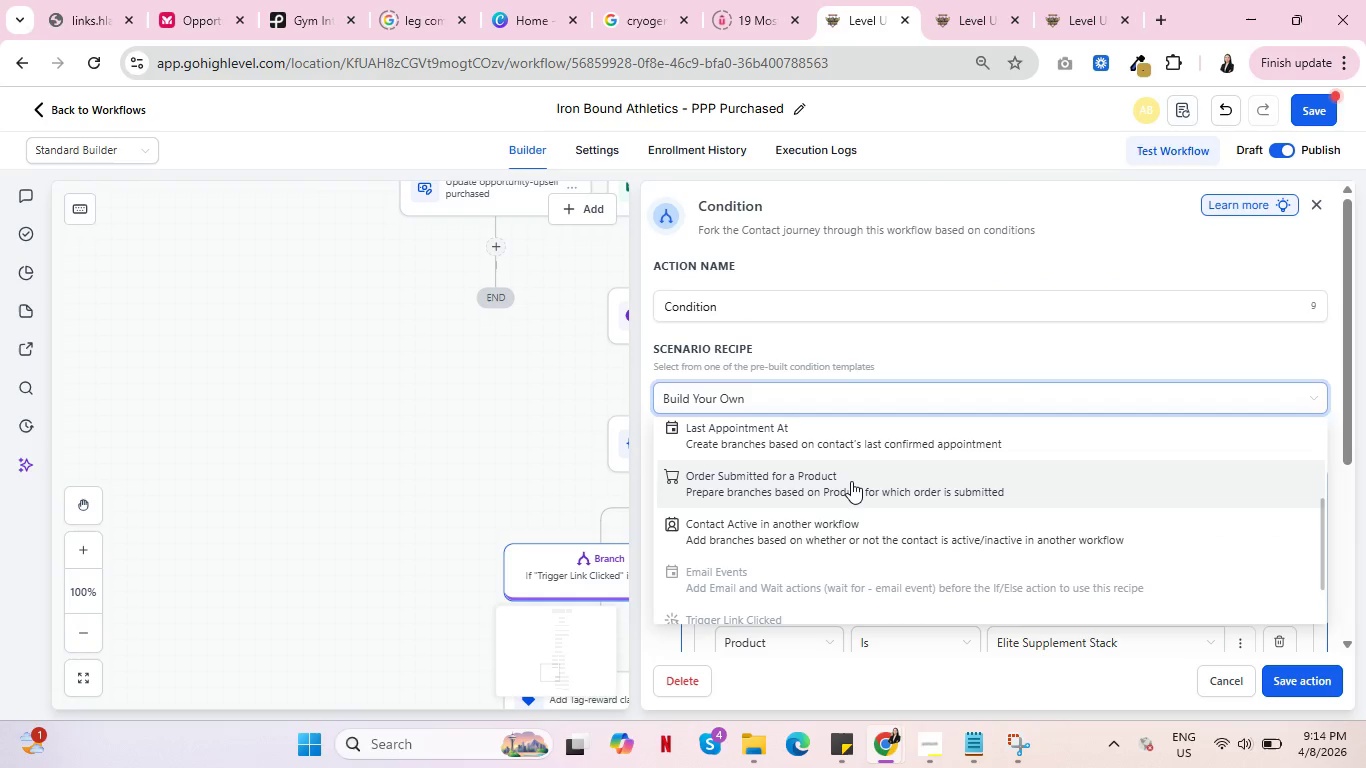 
left_click([851, 481])
 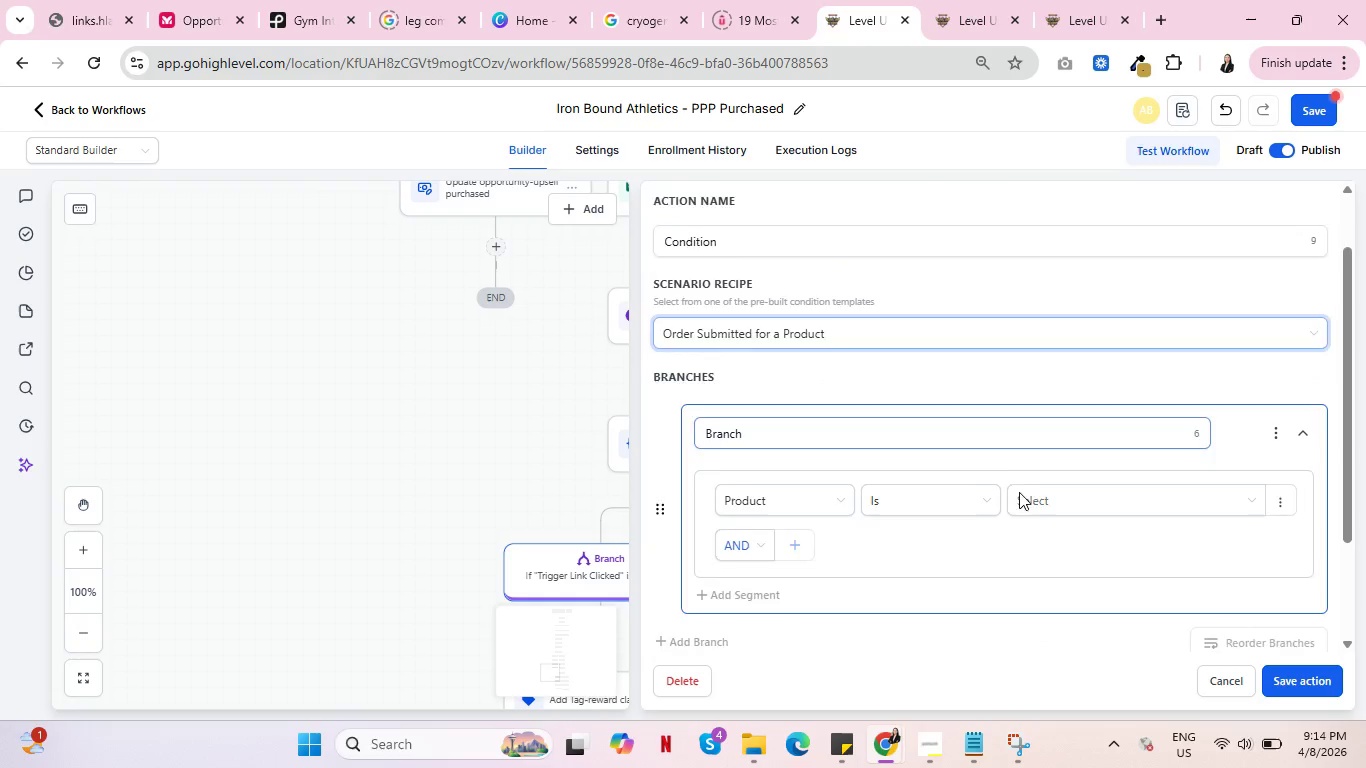 
scroll: coordinate [1054, 484], scroll_direction: down, amount: 1.0
 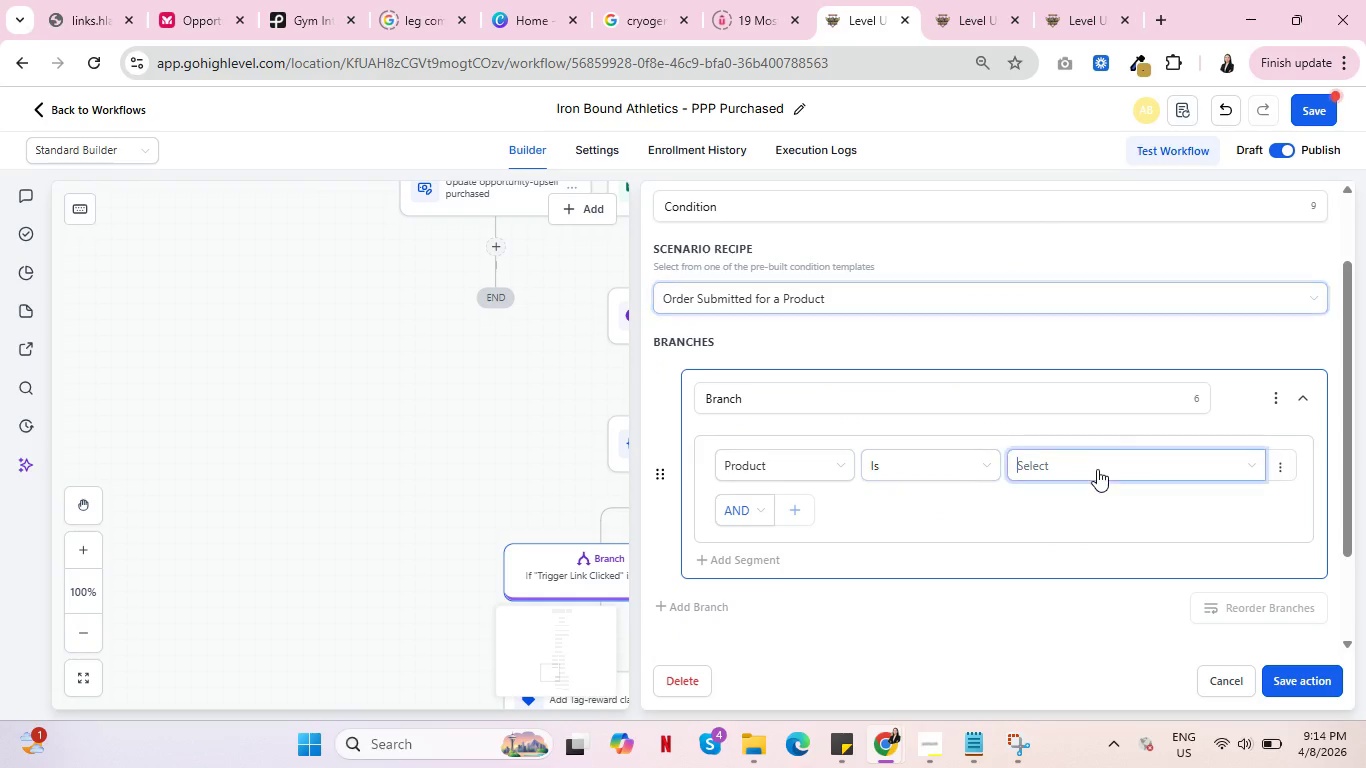 
left_click([1097, 469])
 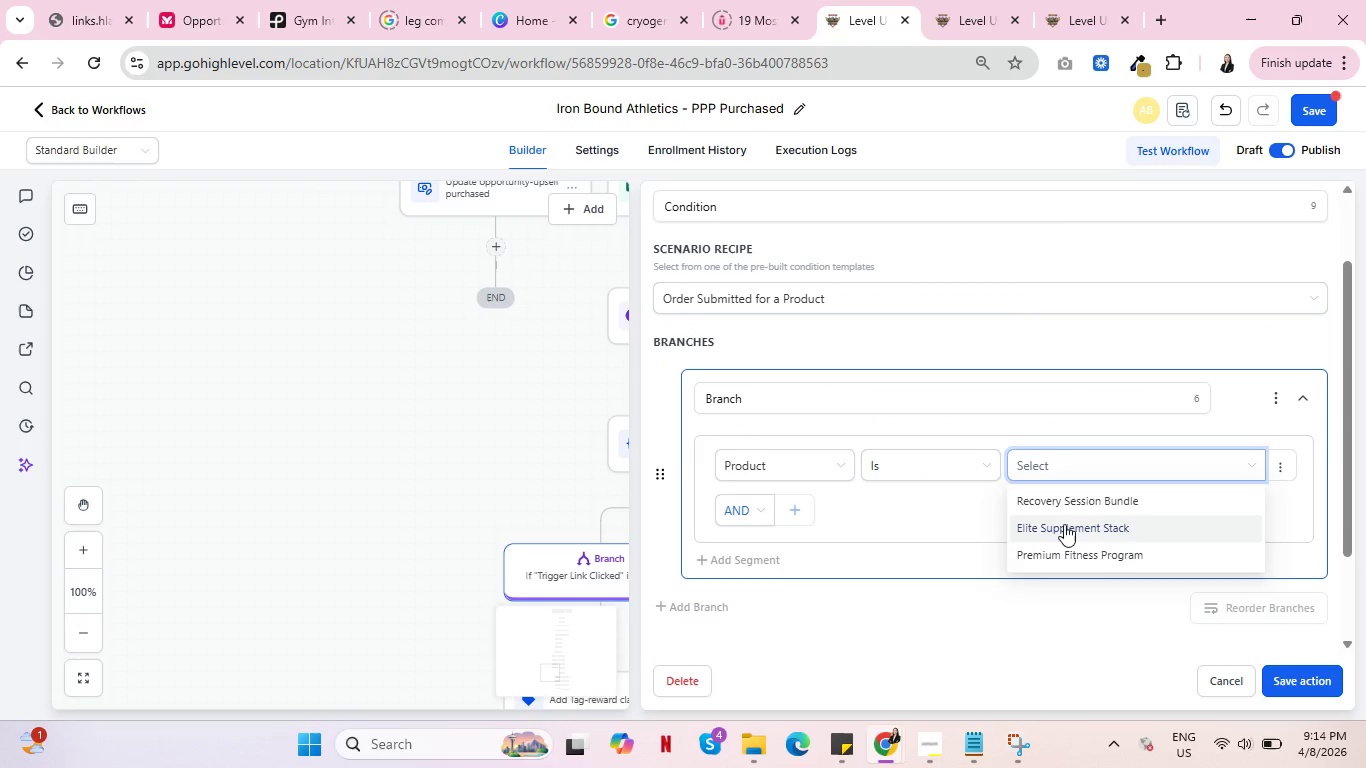 
left_click([1064, 524])
 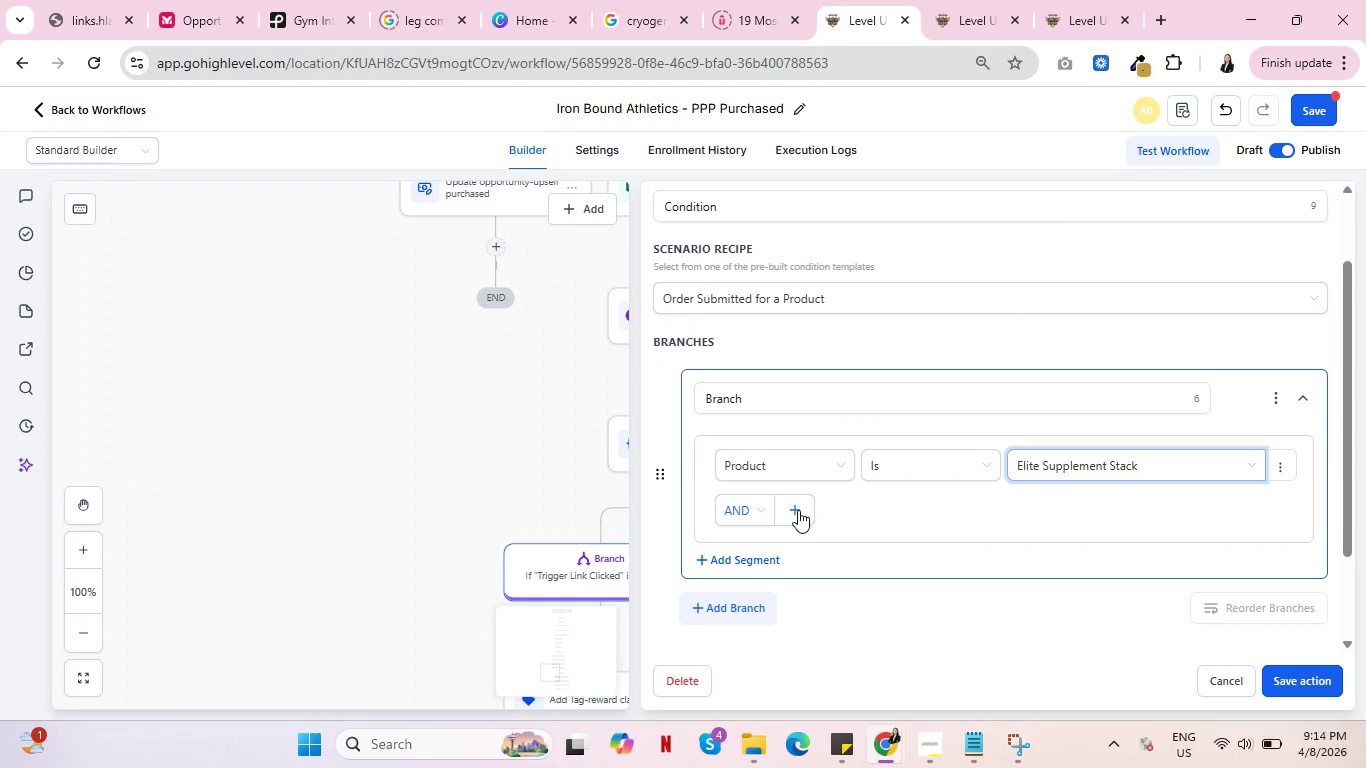 
left_click([798, 510])
 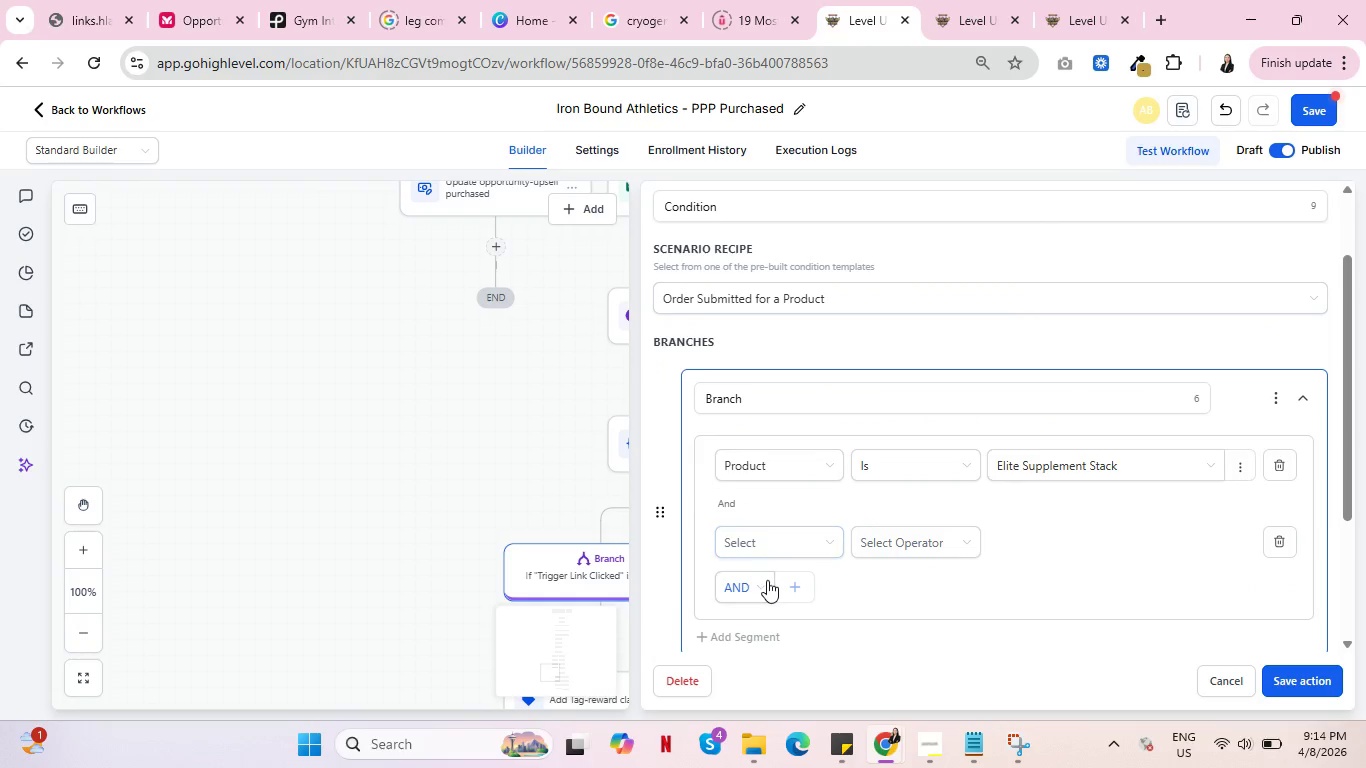 
left_click([766, 581])
 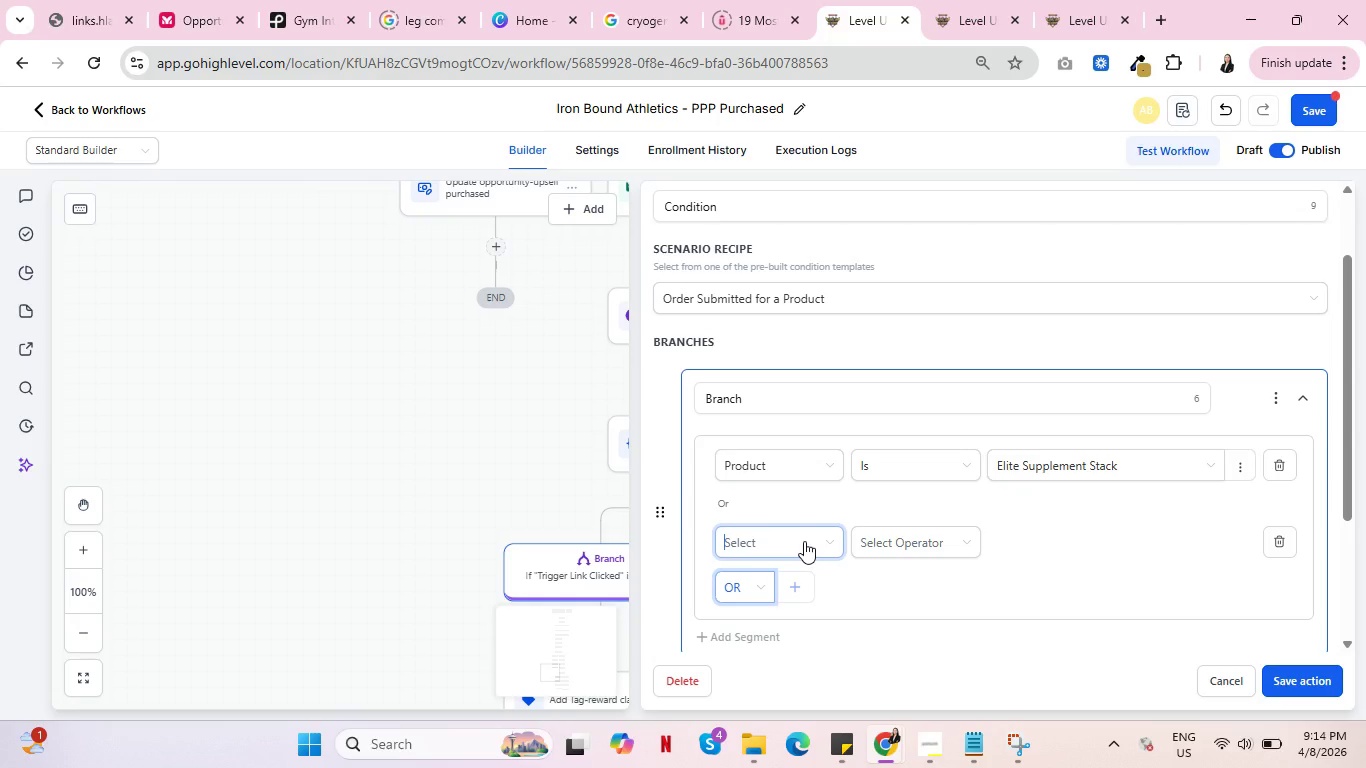 
double_click([804, 541])
 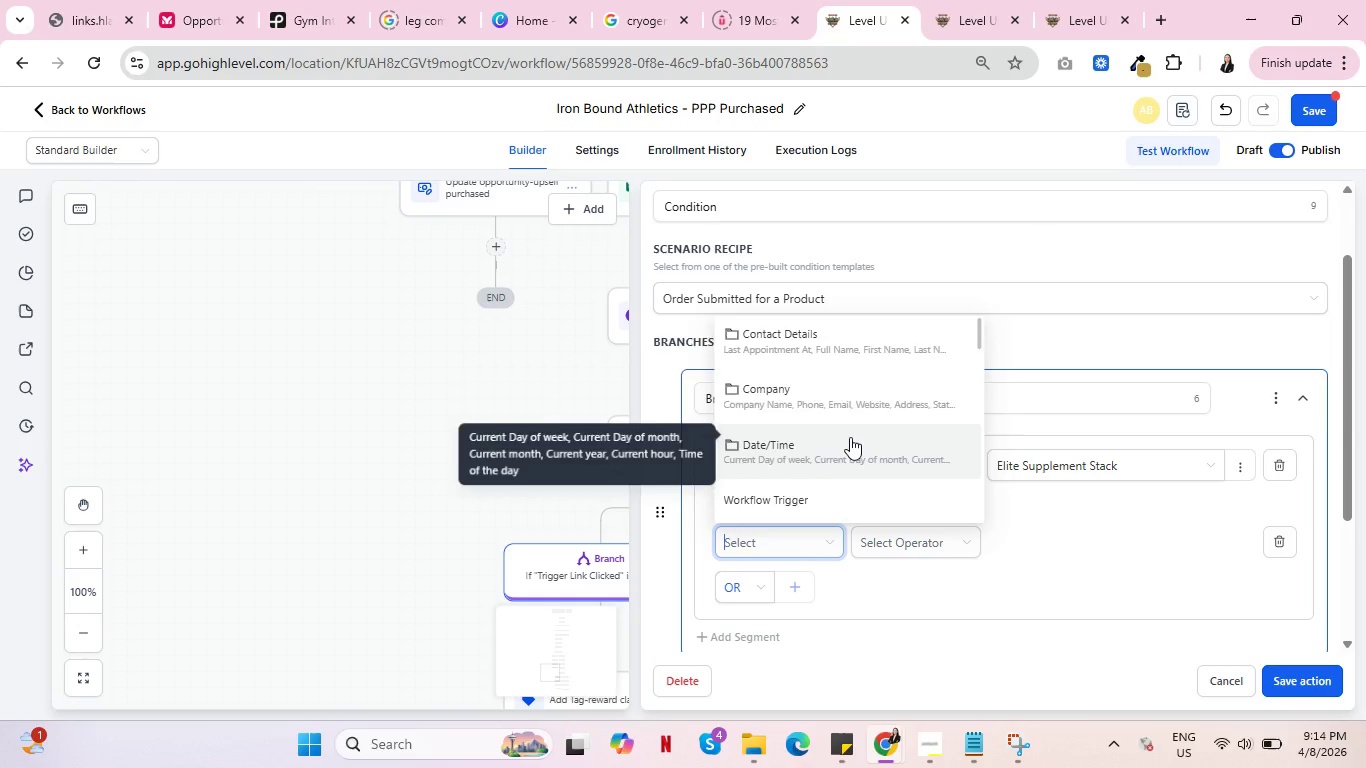 
scroll: coordinate [851, 447], scroll_direction: down, amount: 2.0
 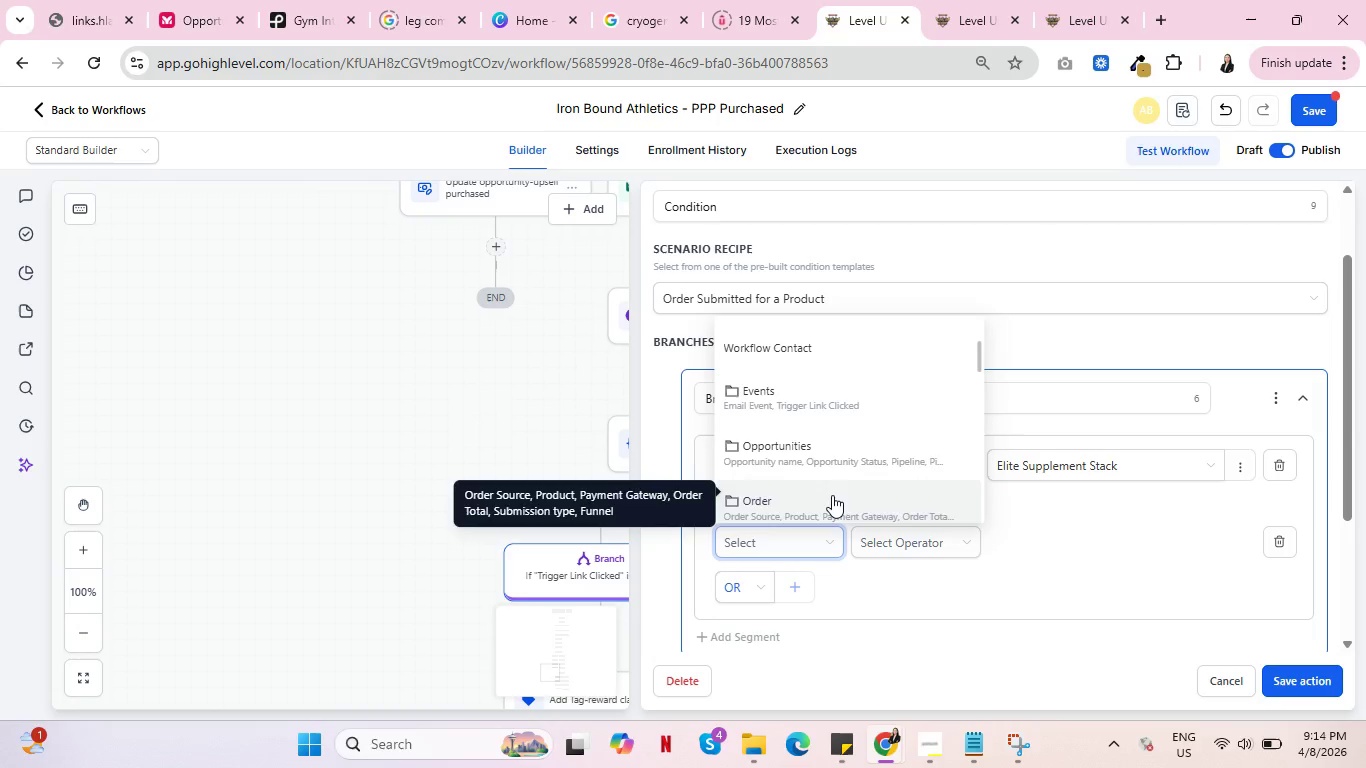 
left_click([832, 495])
 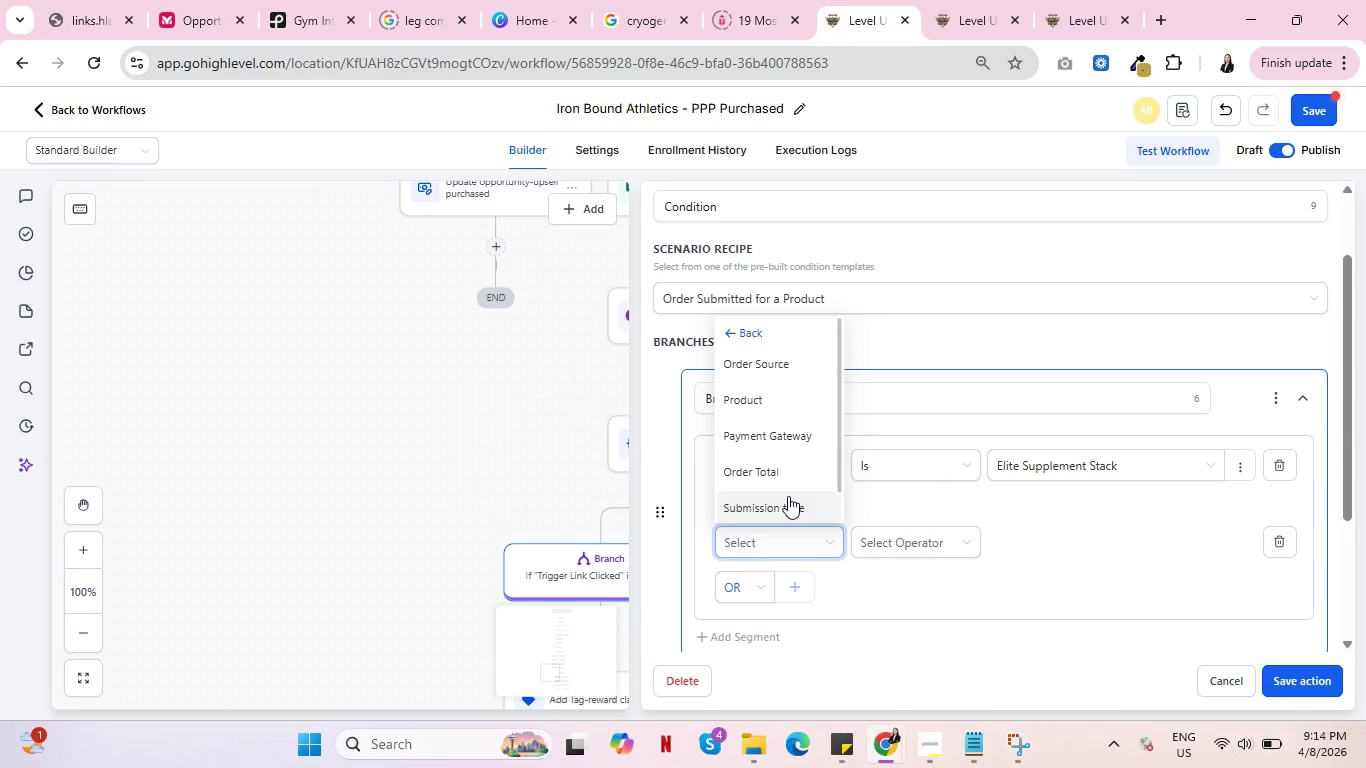 
scroll: coordinate [801, 417], scroll_direction: down, amount: 1.0
 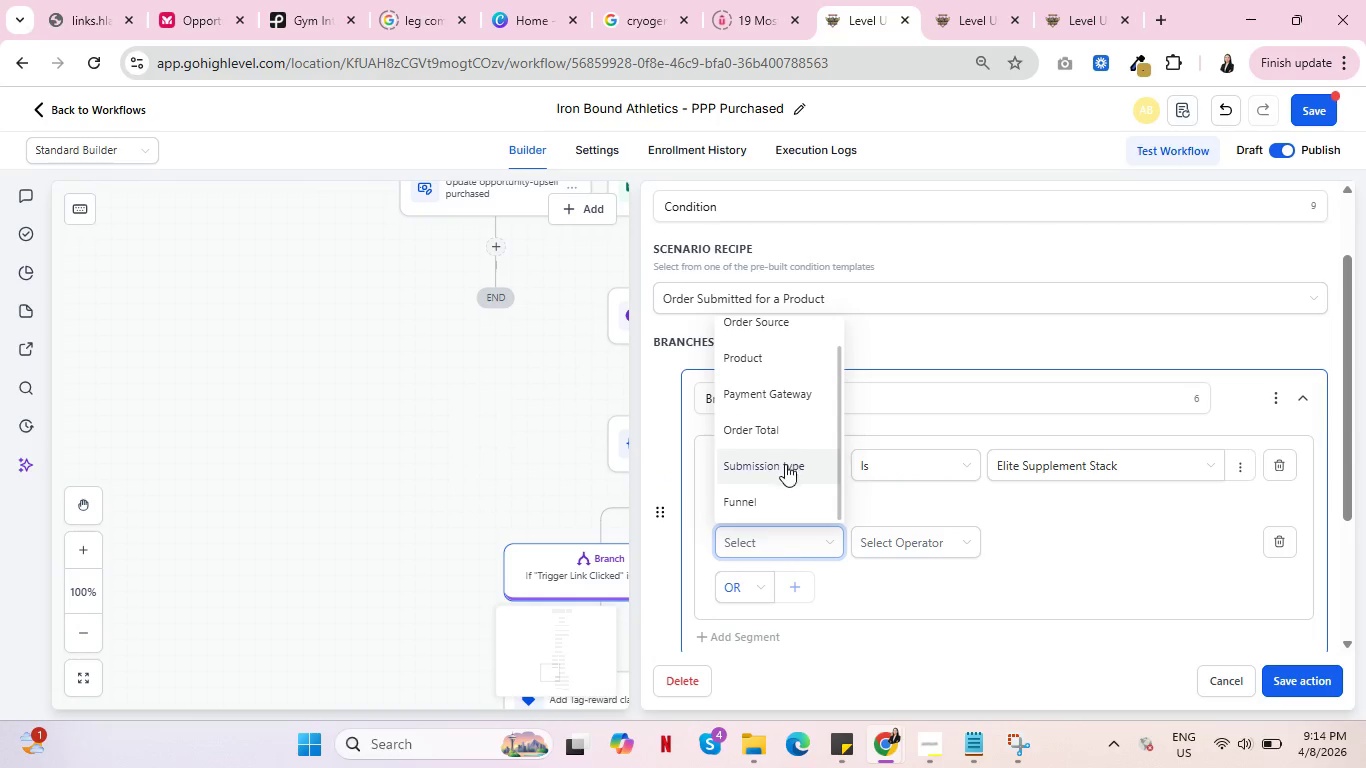 
left_click([785, 462])
 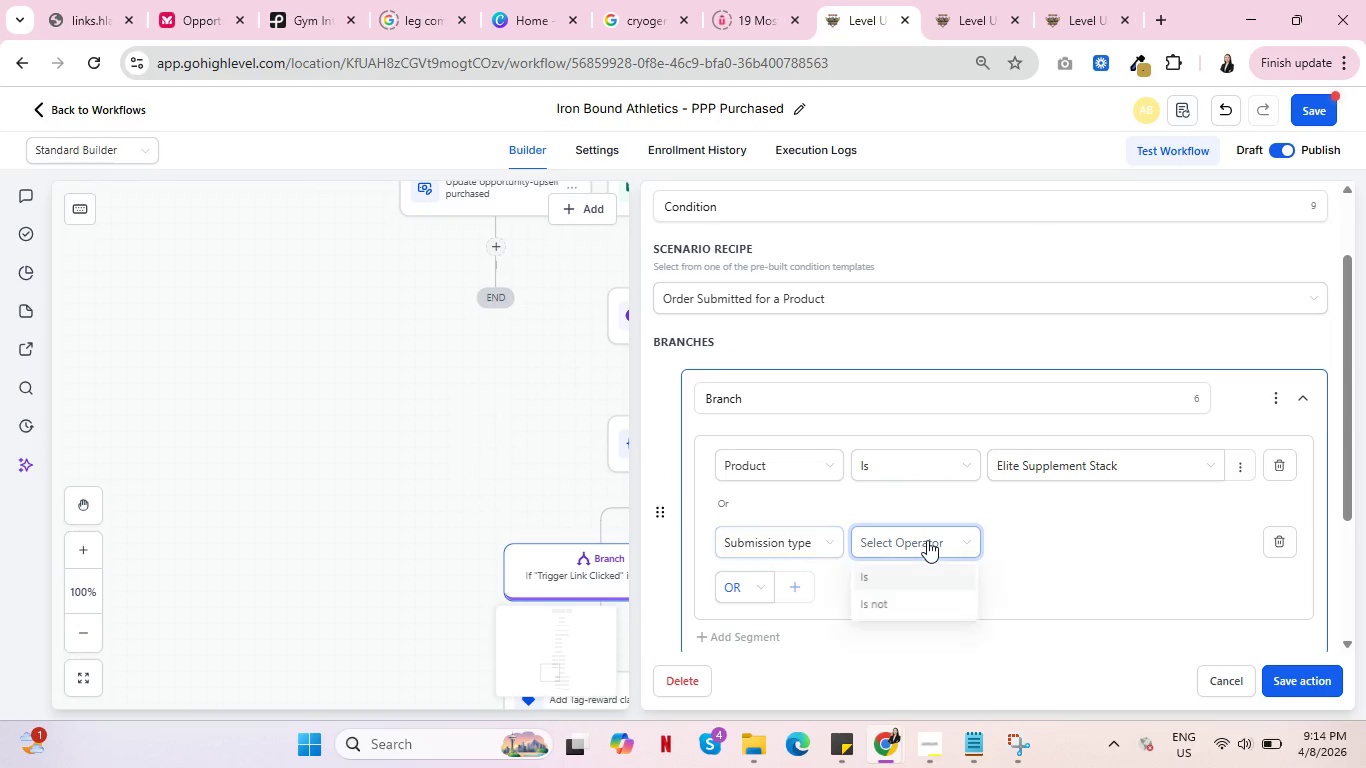 
left_click([927, 540])
 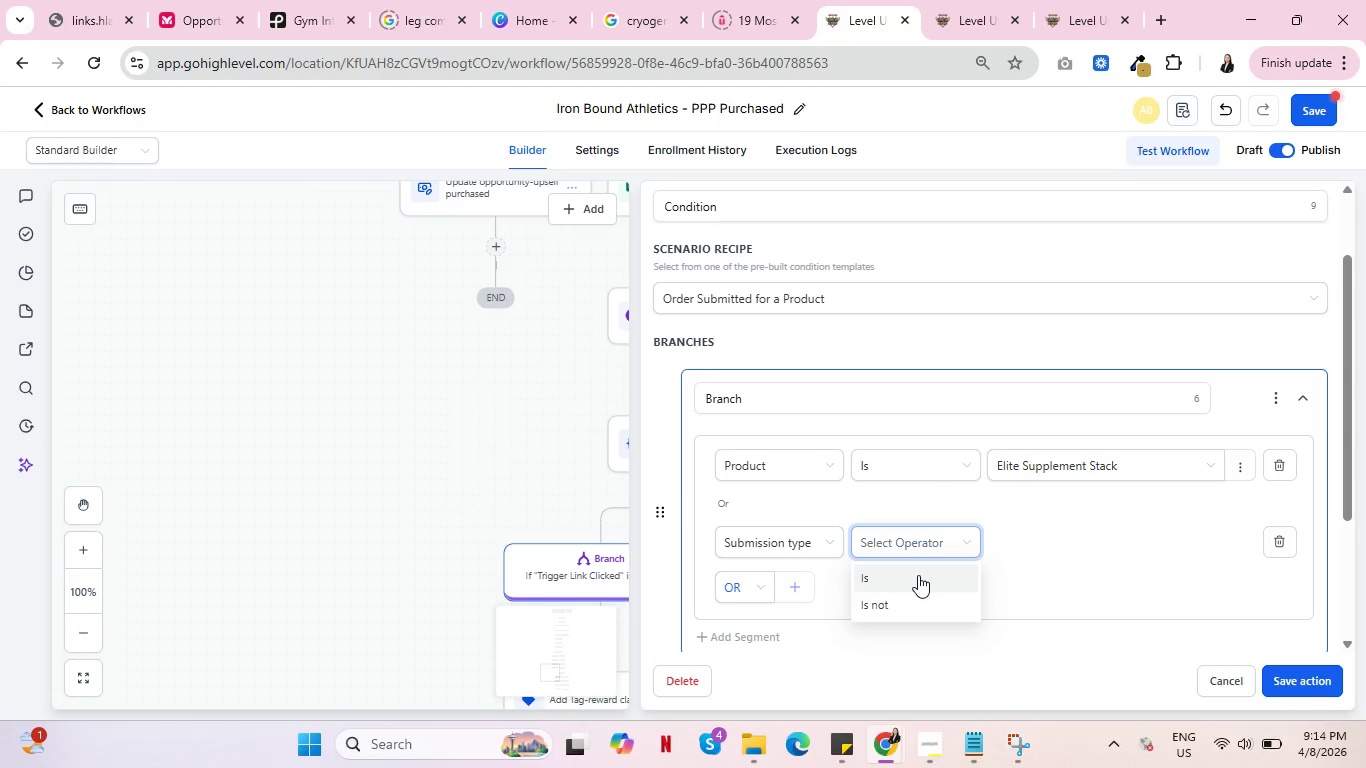 
left_click([918, 575])
 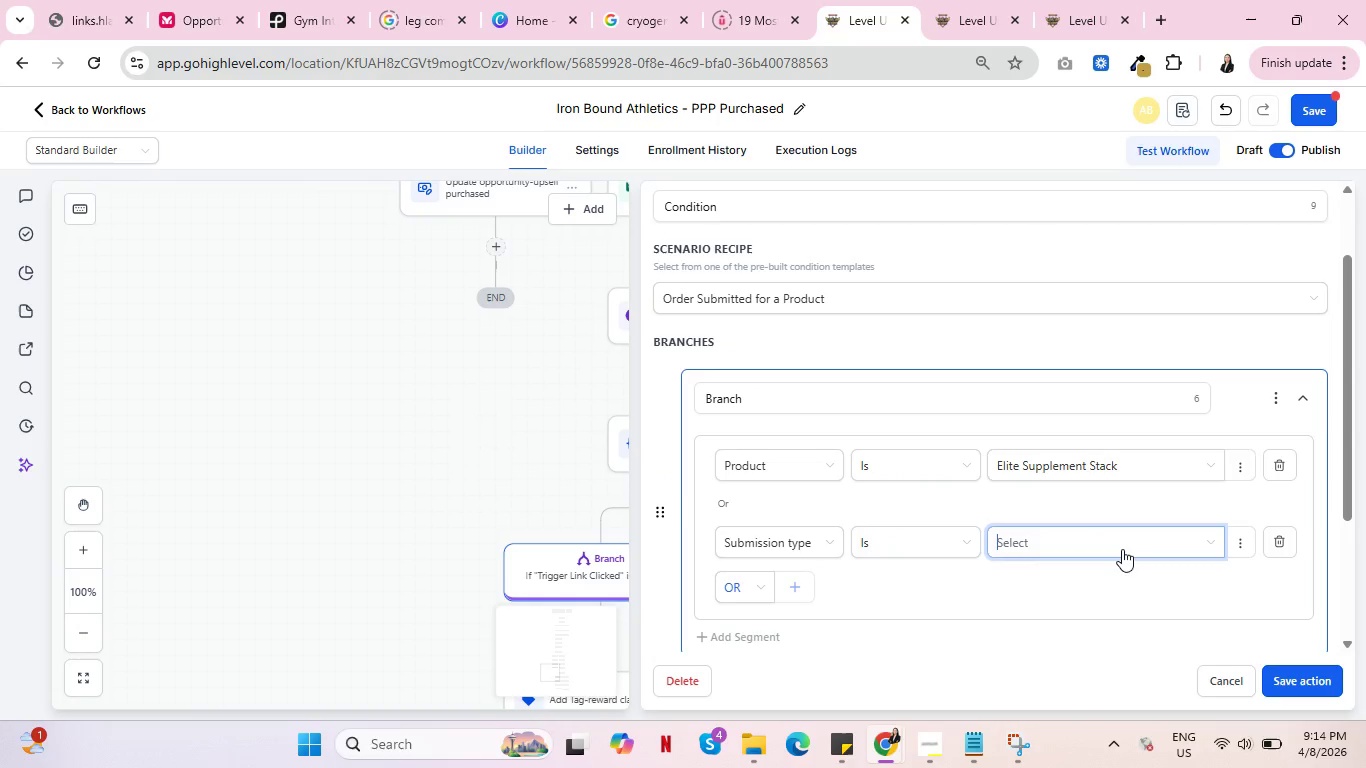 
left_click([1121, 549])
 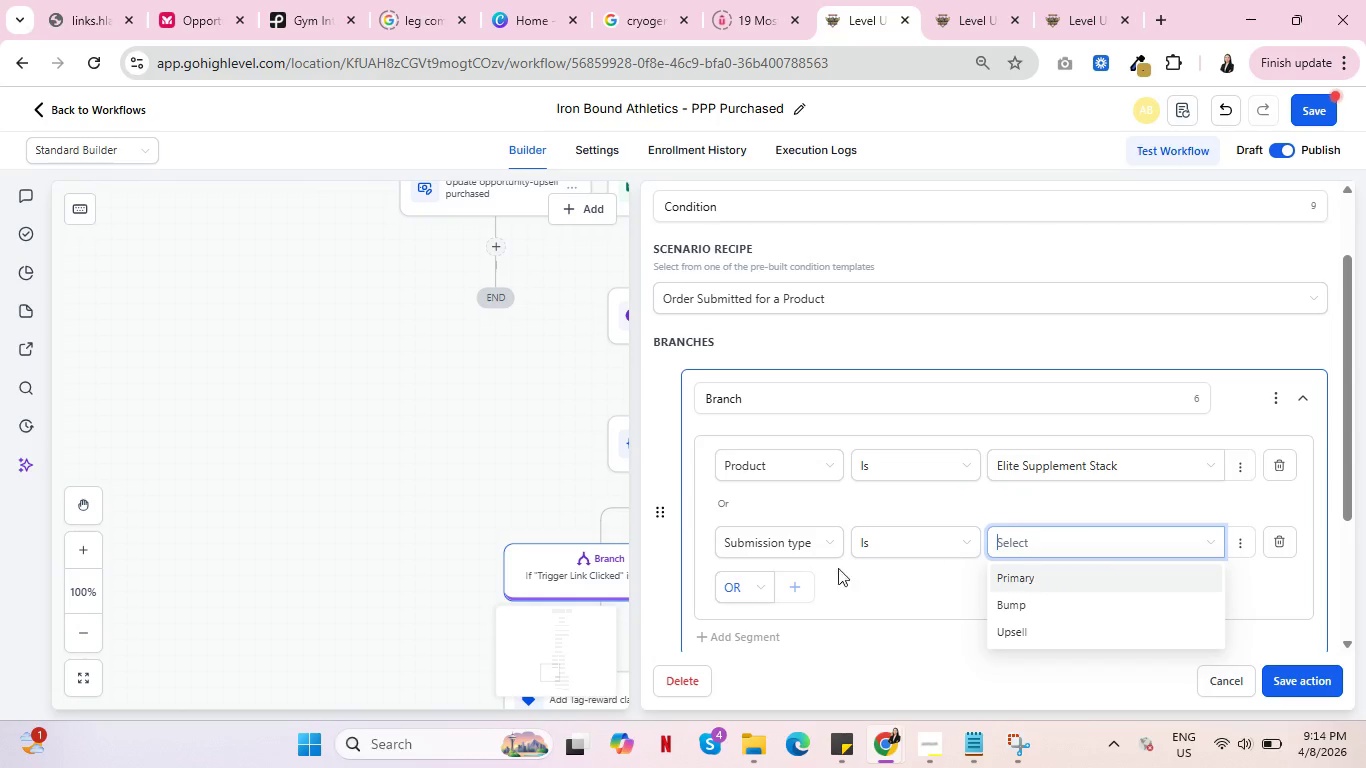 
left_click([791, 542])
 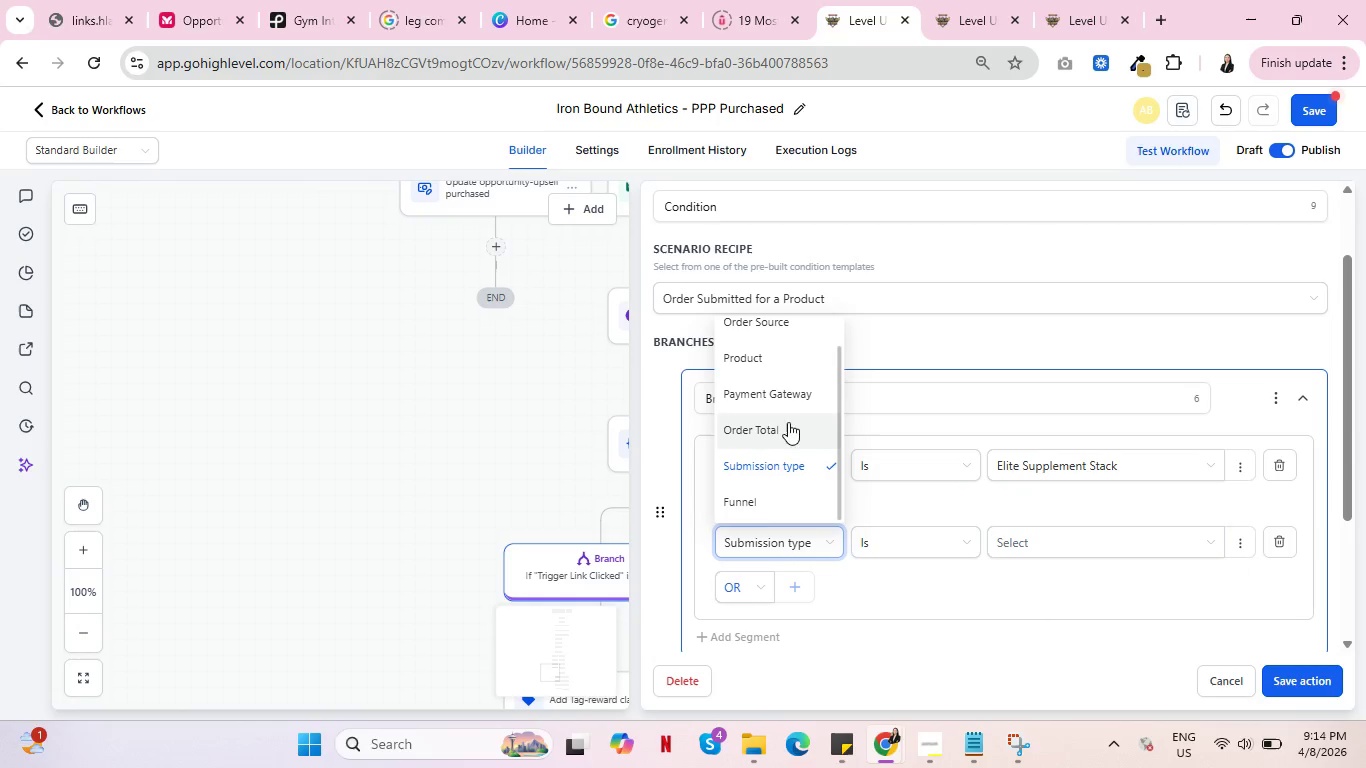 
scroll: coordinate [788, 422], scroll_direction: down, amount: 1.0
 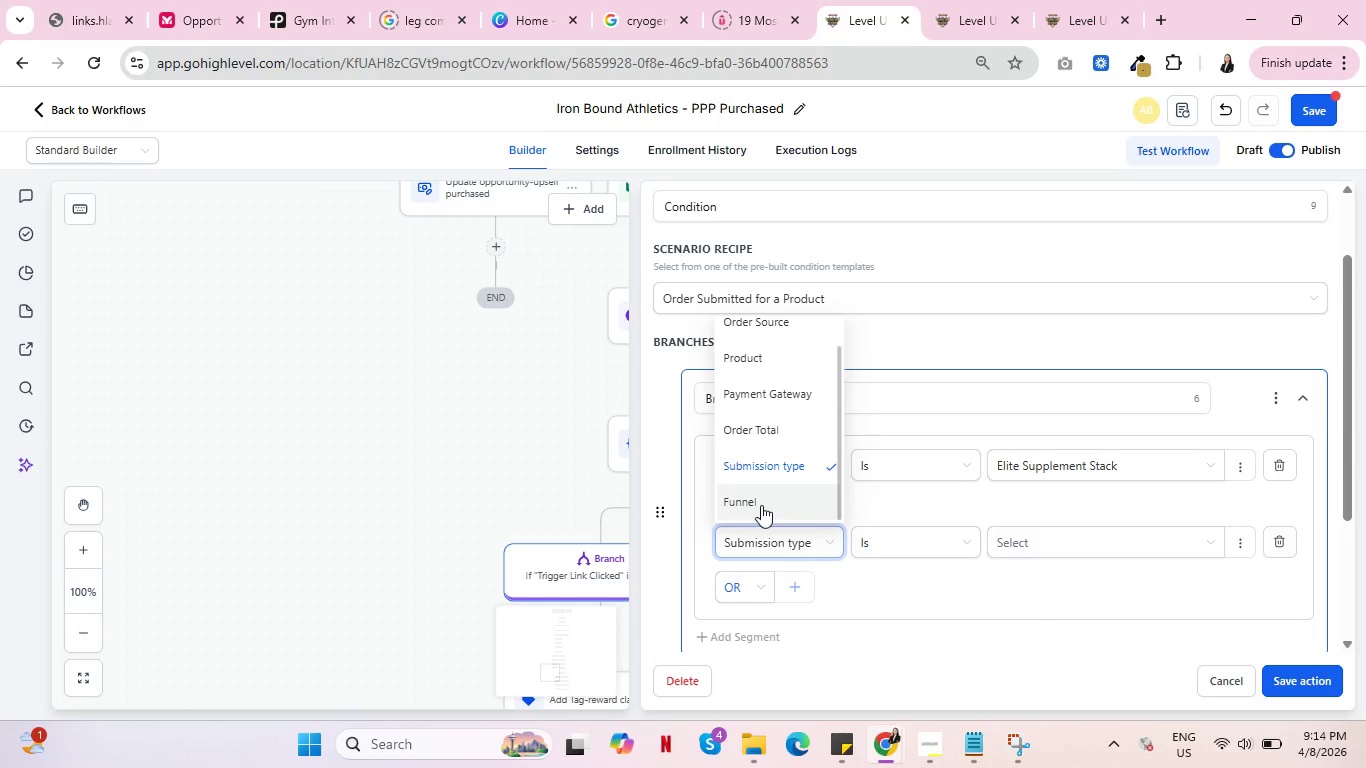 
left_click([761, 505])
 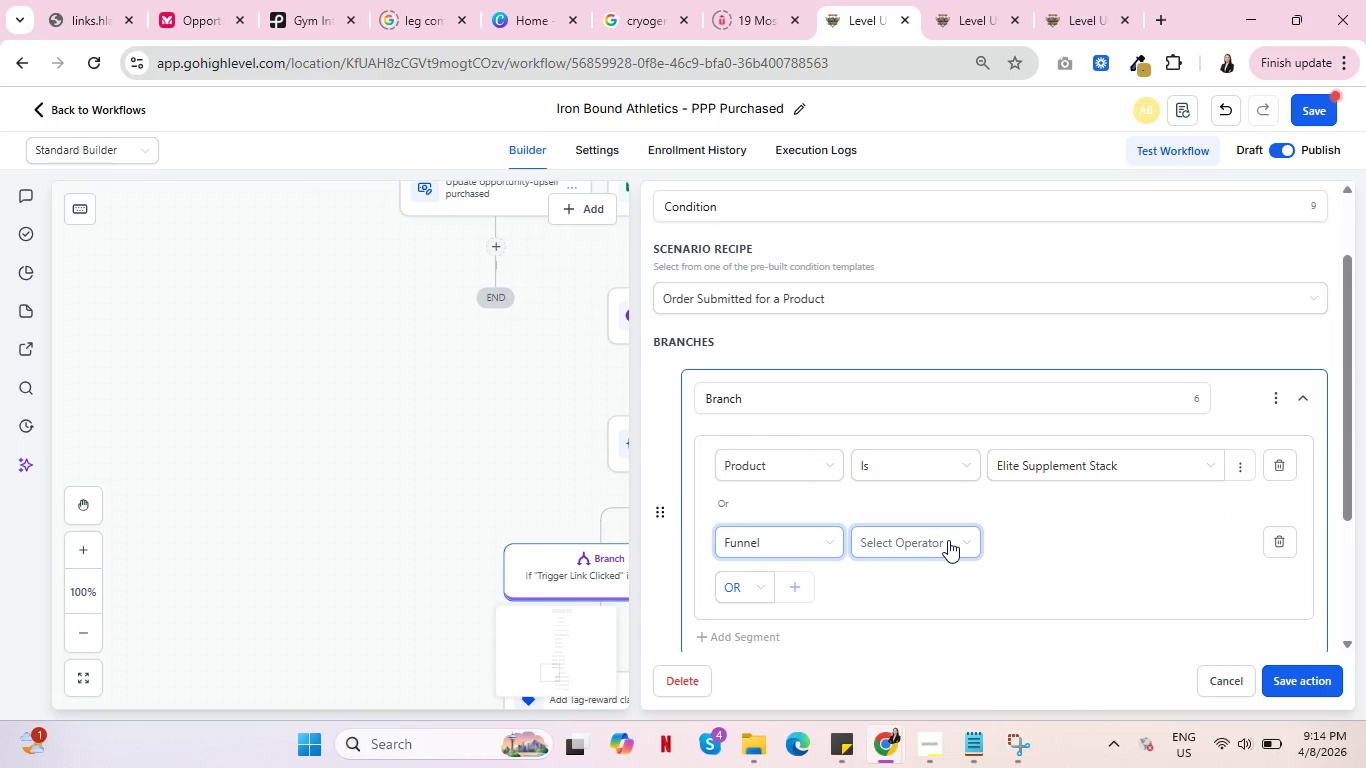 
left_click([948, 540])
 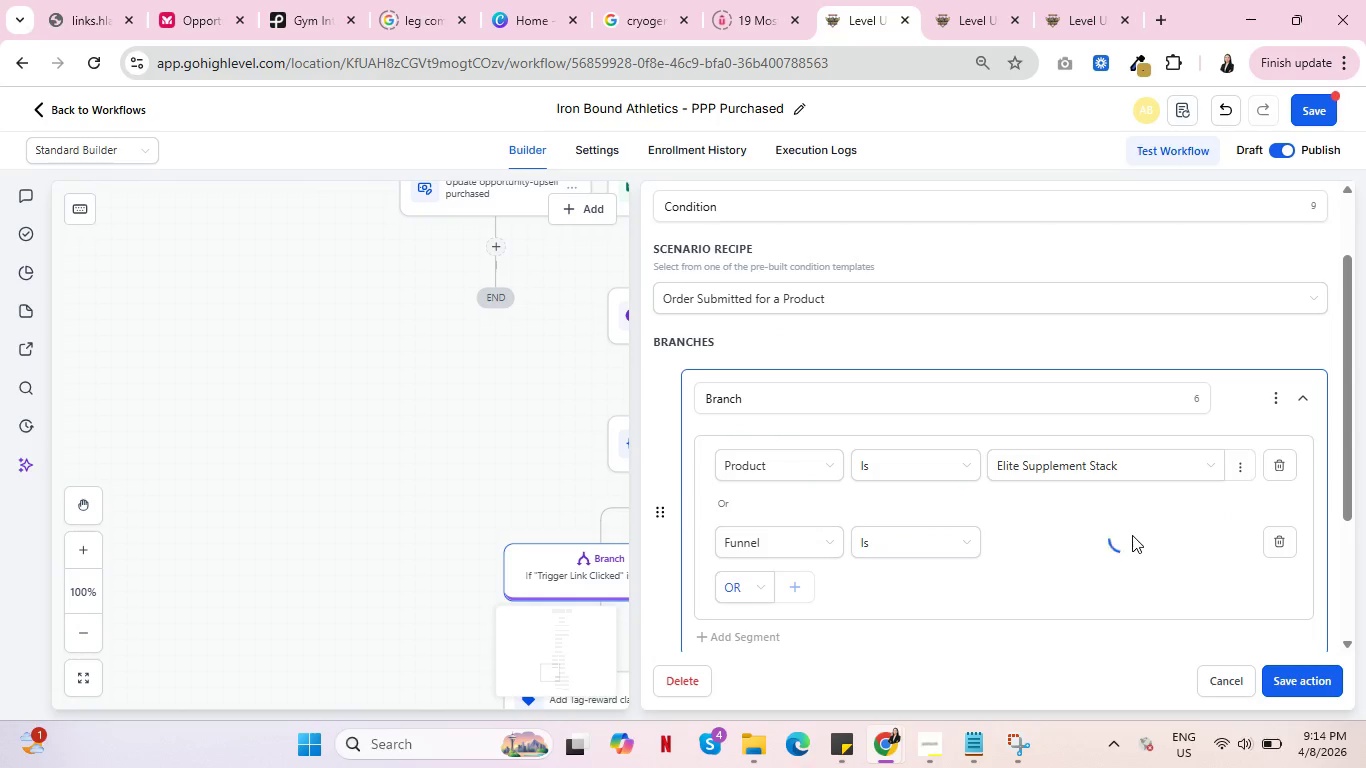 
double_click([1132, 535])
 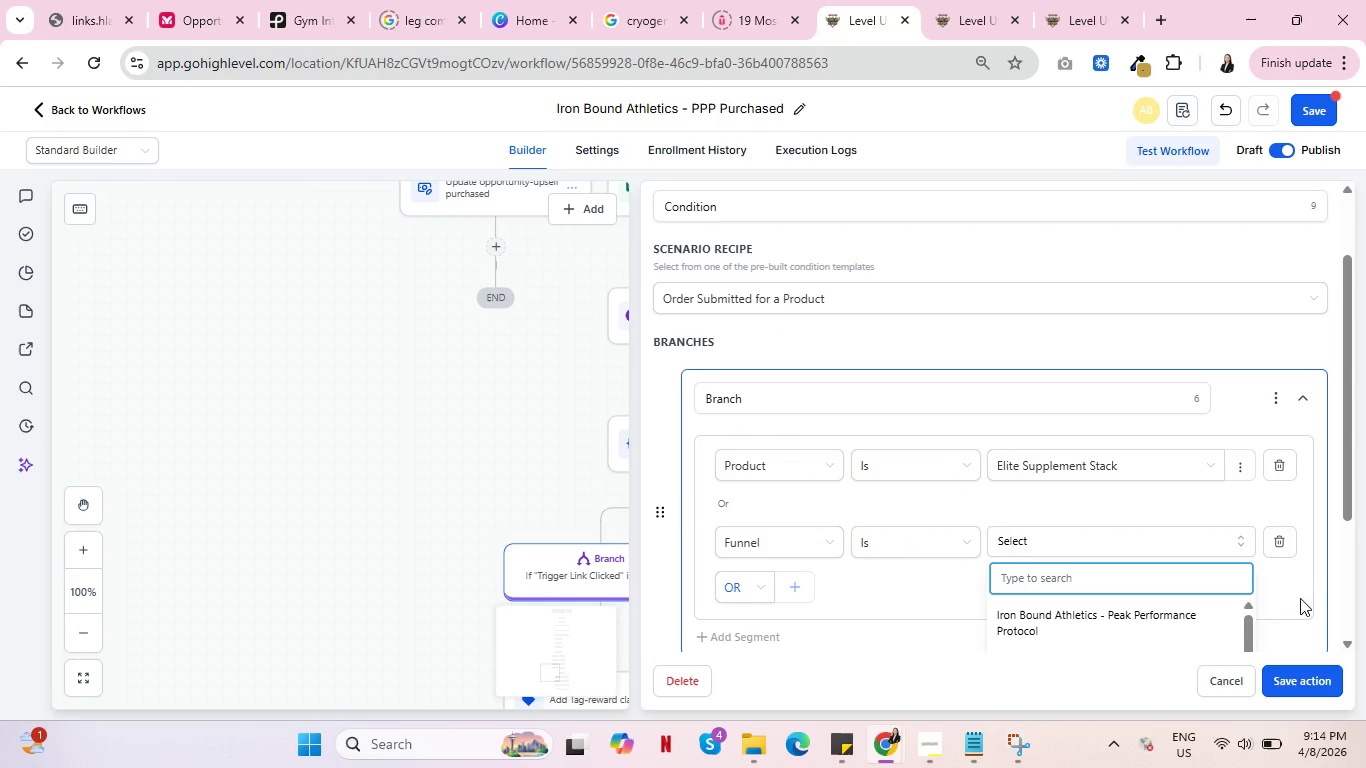 
scroll: coordinate [1161, 614], scroll_direction: down, amount: 2.0
 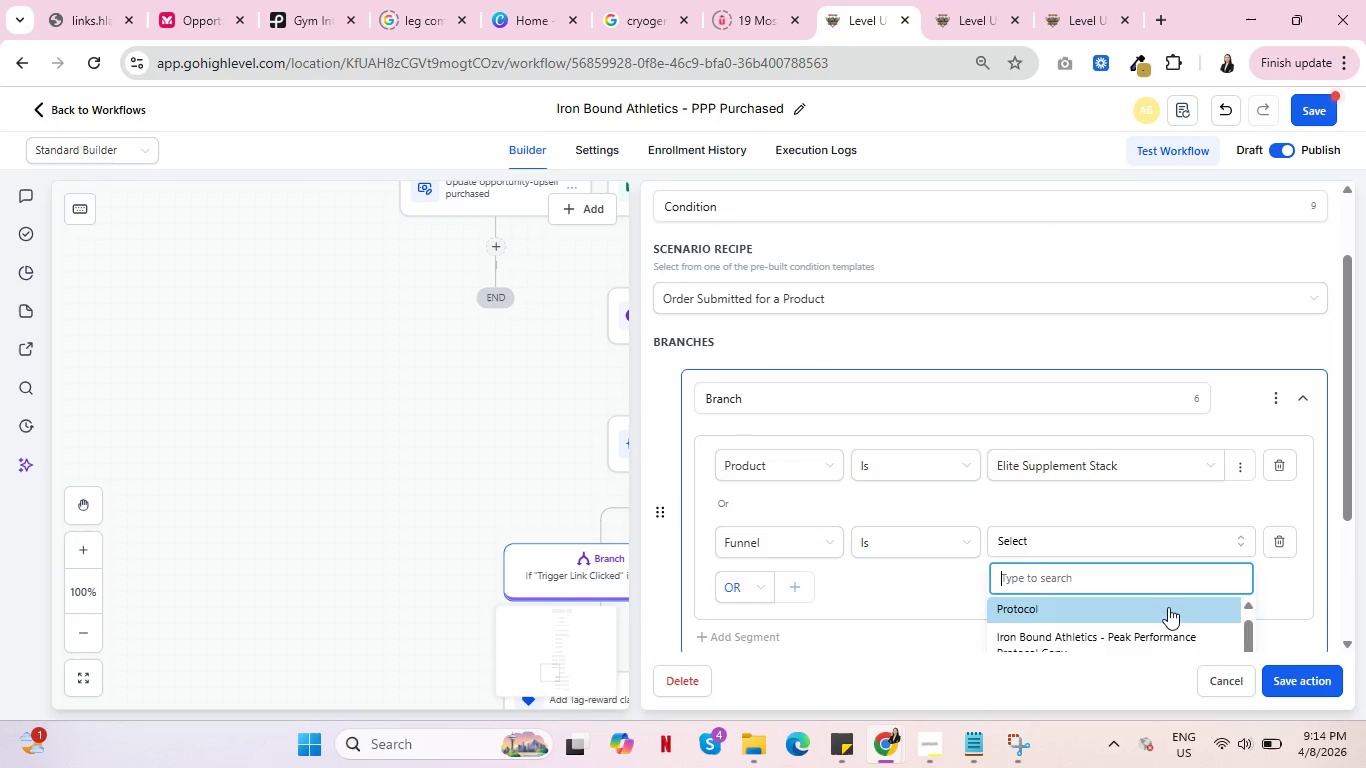 
scroll: coordinate [1180, 619], scroll_direction: up, amount: 3.0
 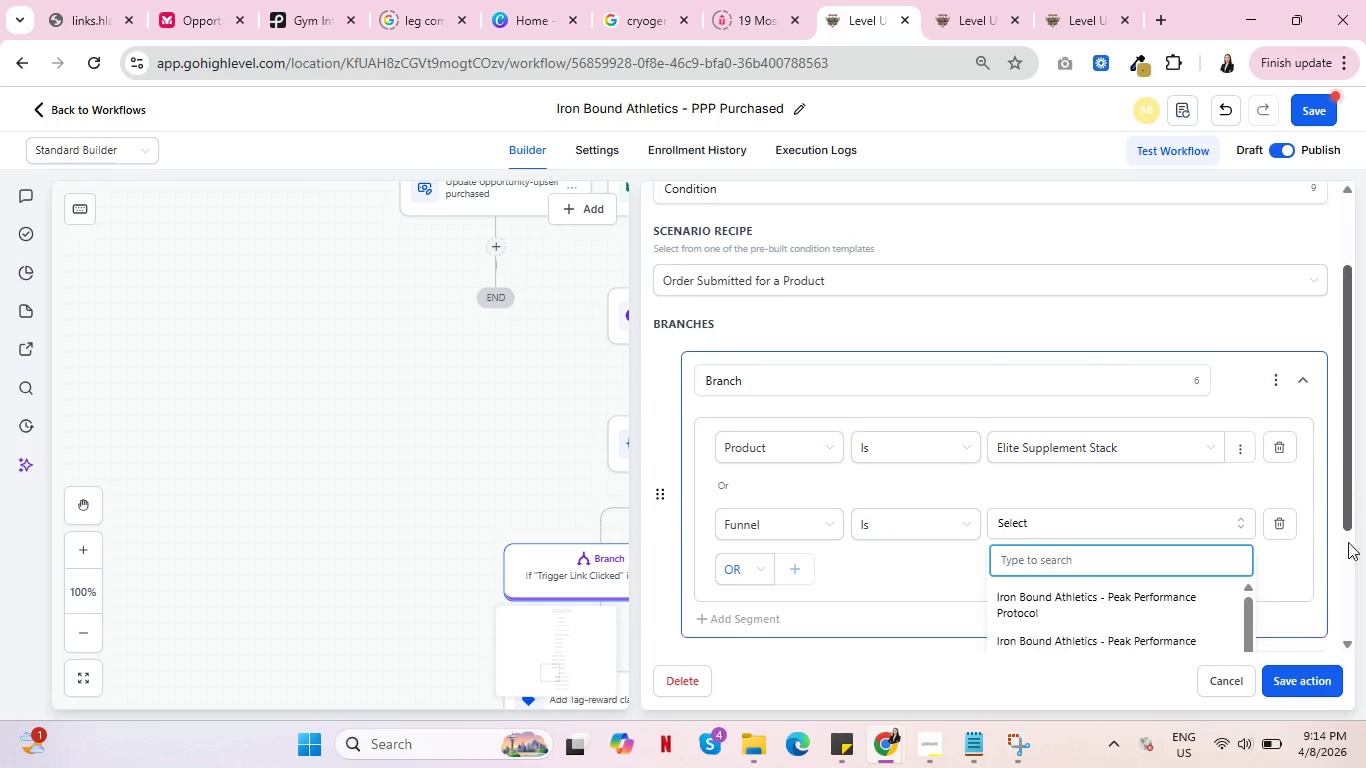 
left_click_drag(start_coordinate=[1346, 489], to_coordinate=[1348, 579])
 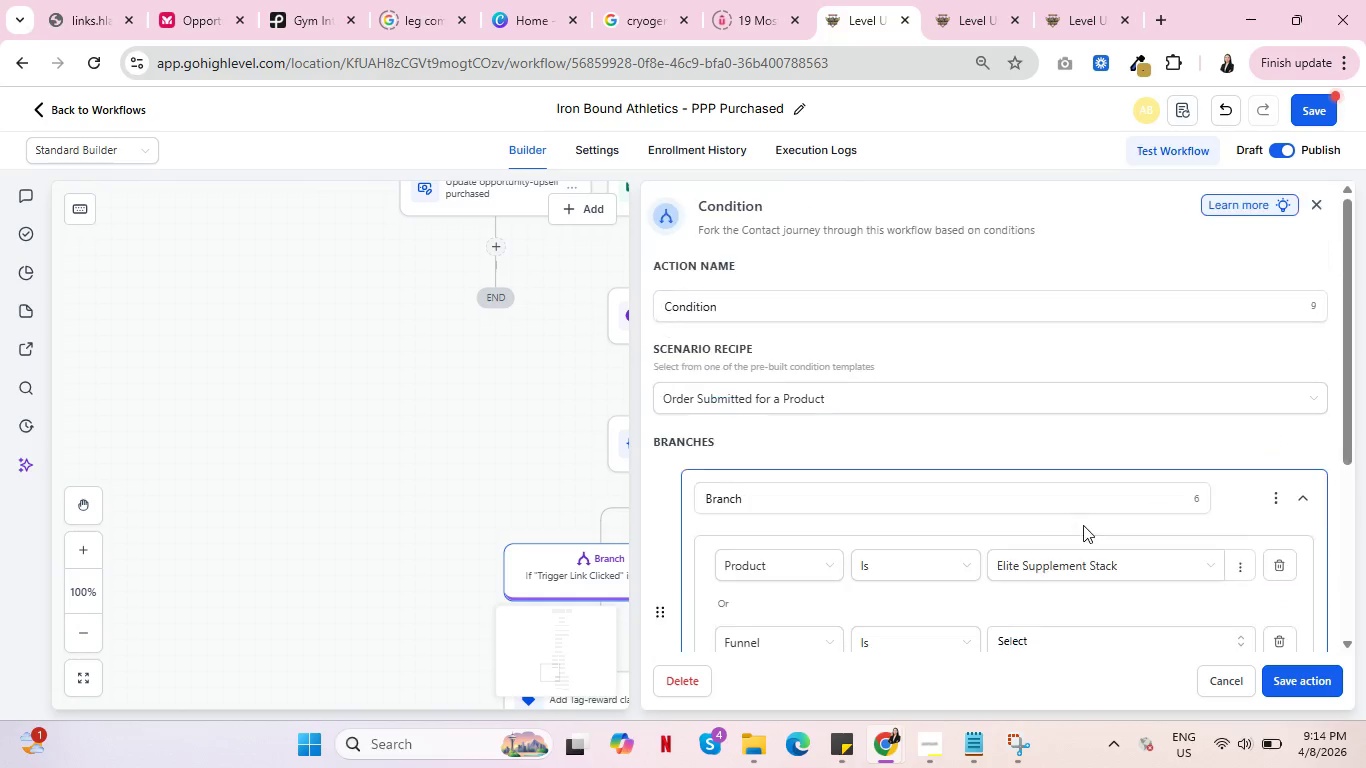 
scroll: coordinate [1080, 529], scroll_direction: up, amount: 3.0
 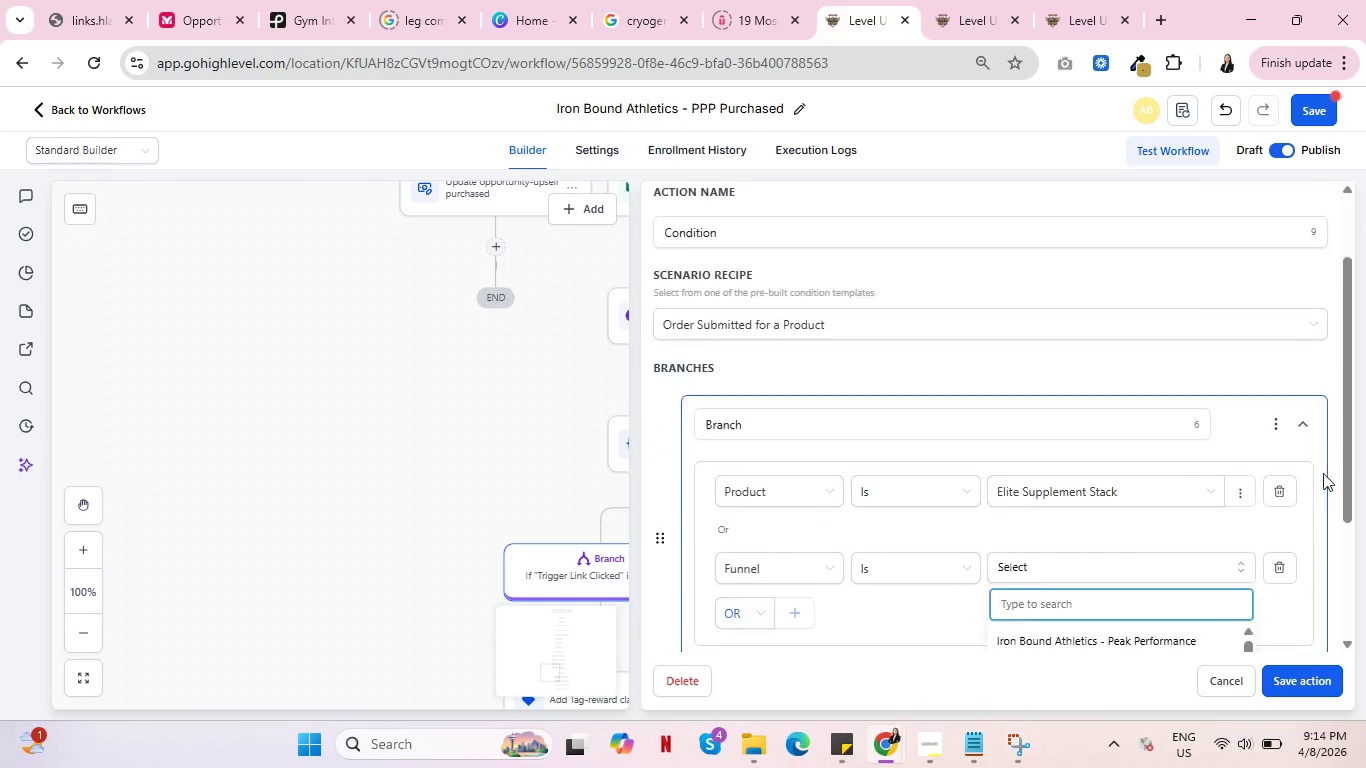 
scroll: coordinate [1327, 473], scroll_direction: down, amount: 3.0
 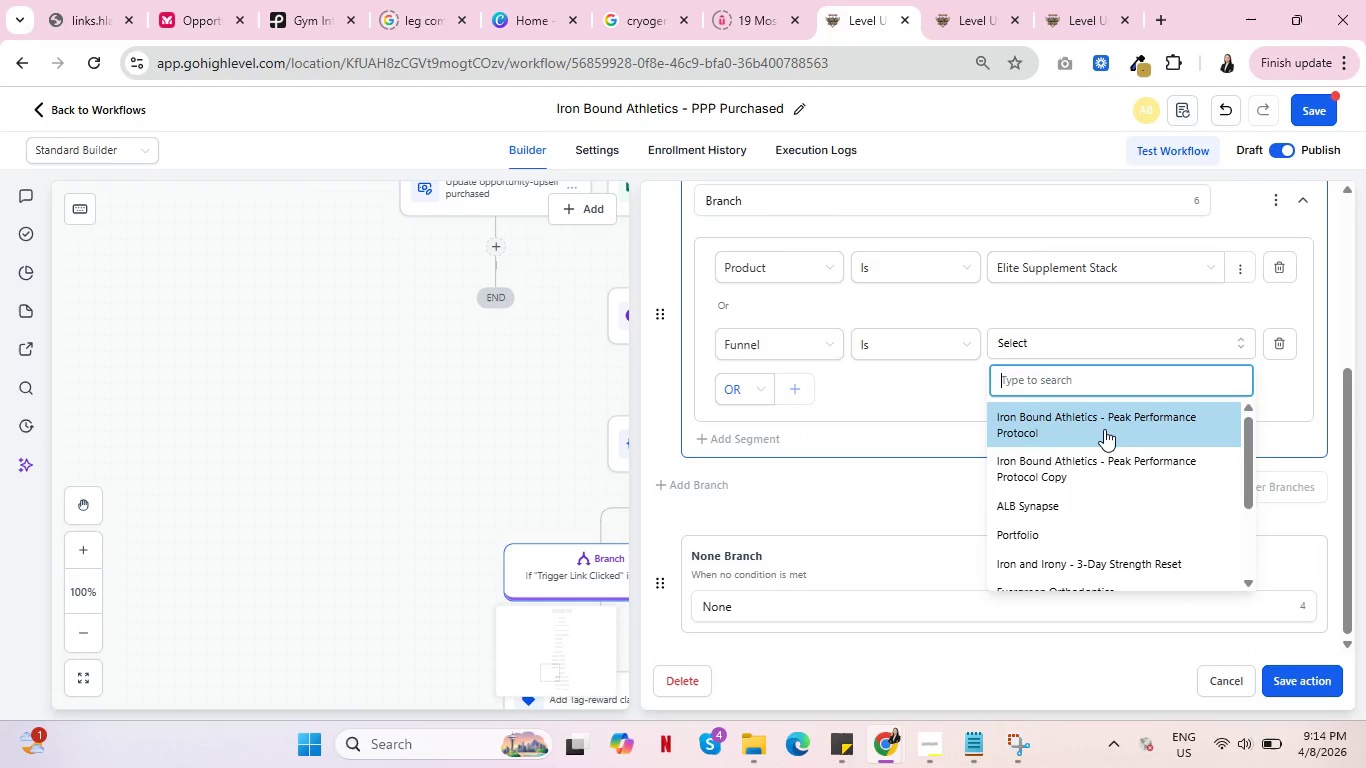 
left_click([1103, 428])
 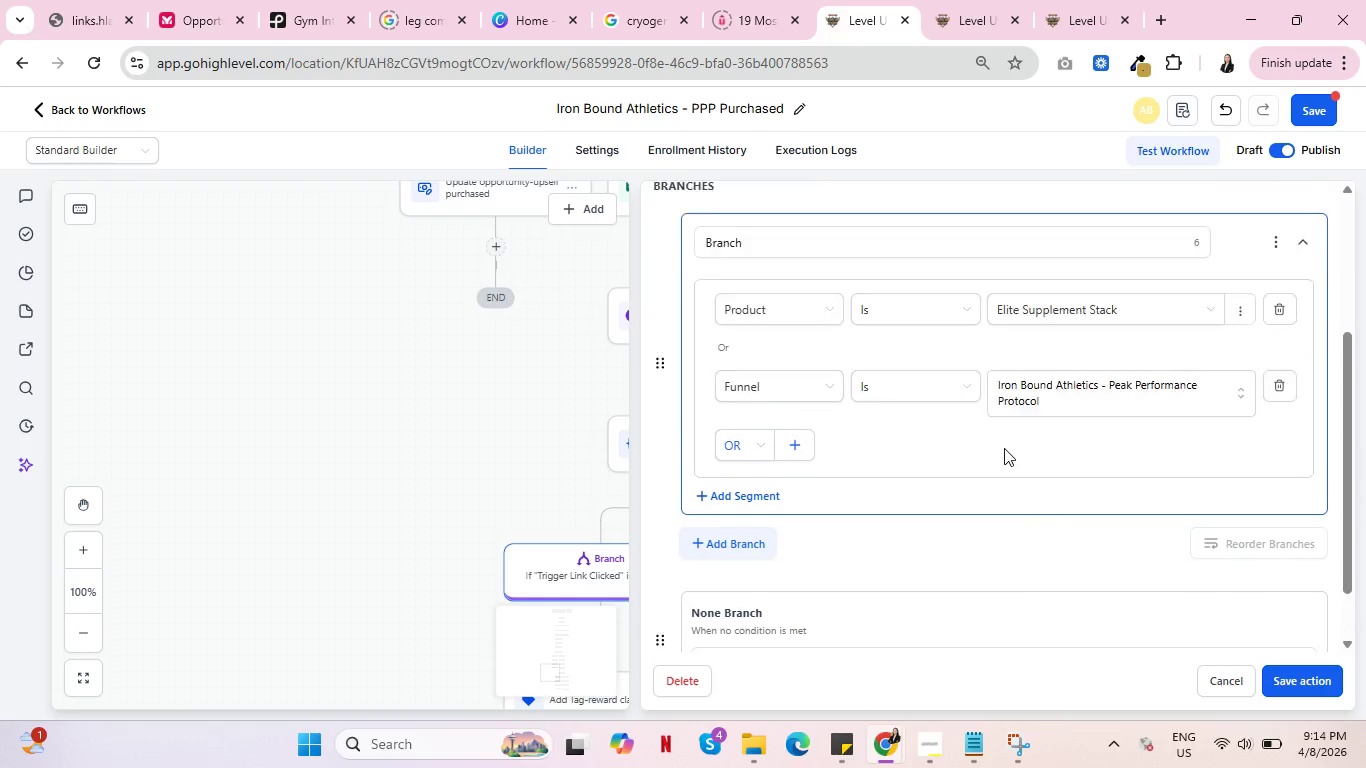 
scroll: coordinate [1005, 447], scroll_direction: up, amount: 1.0
 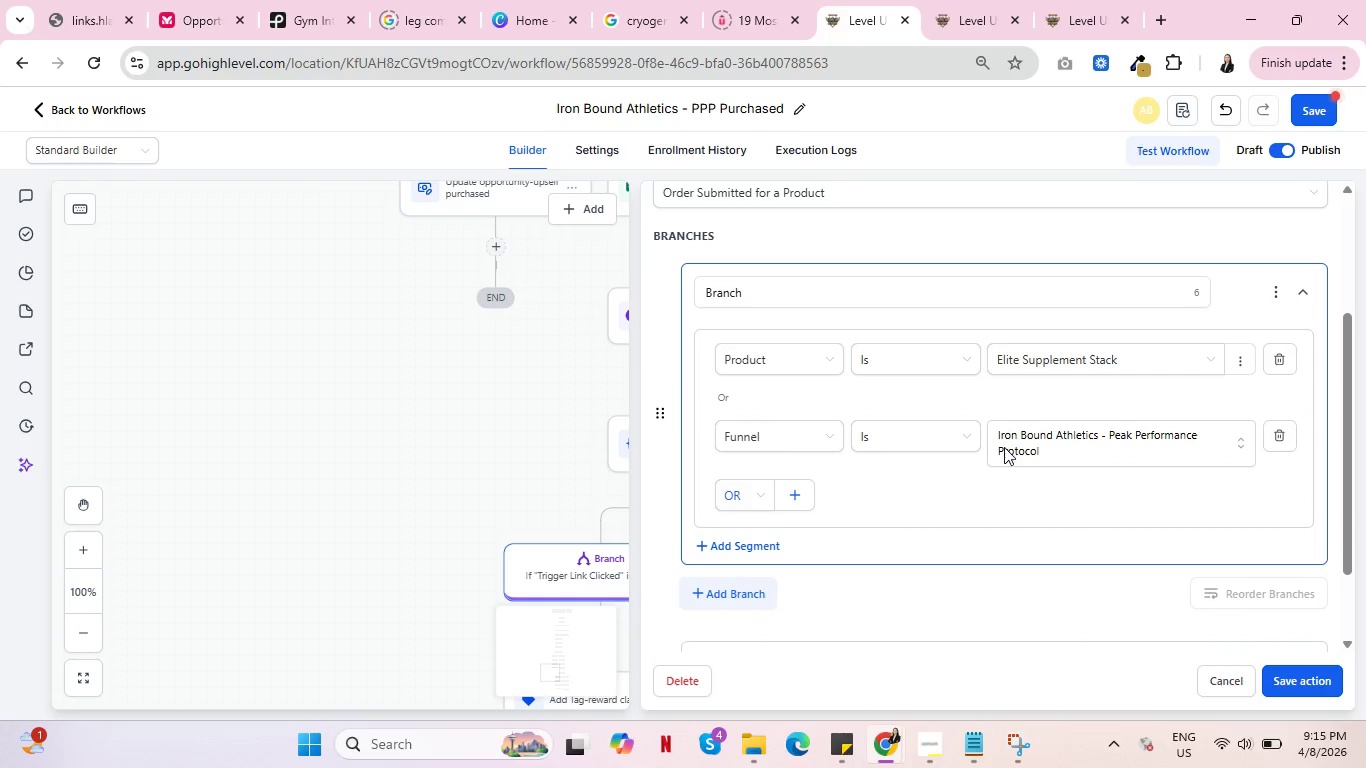 
wait(5.55)
 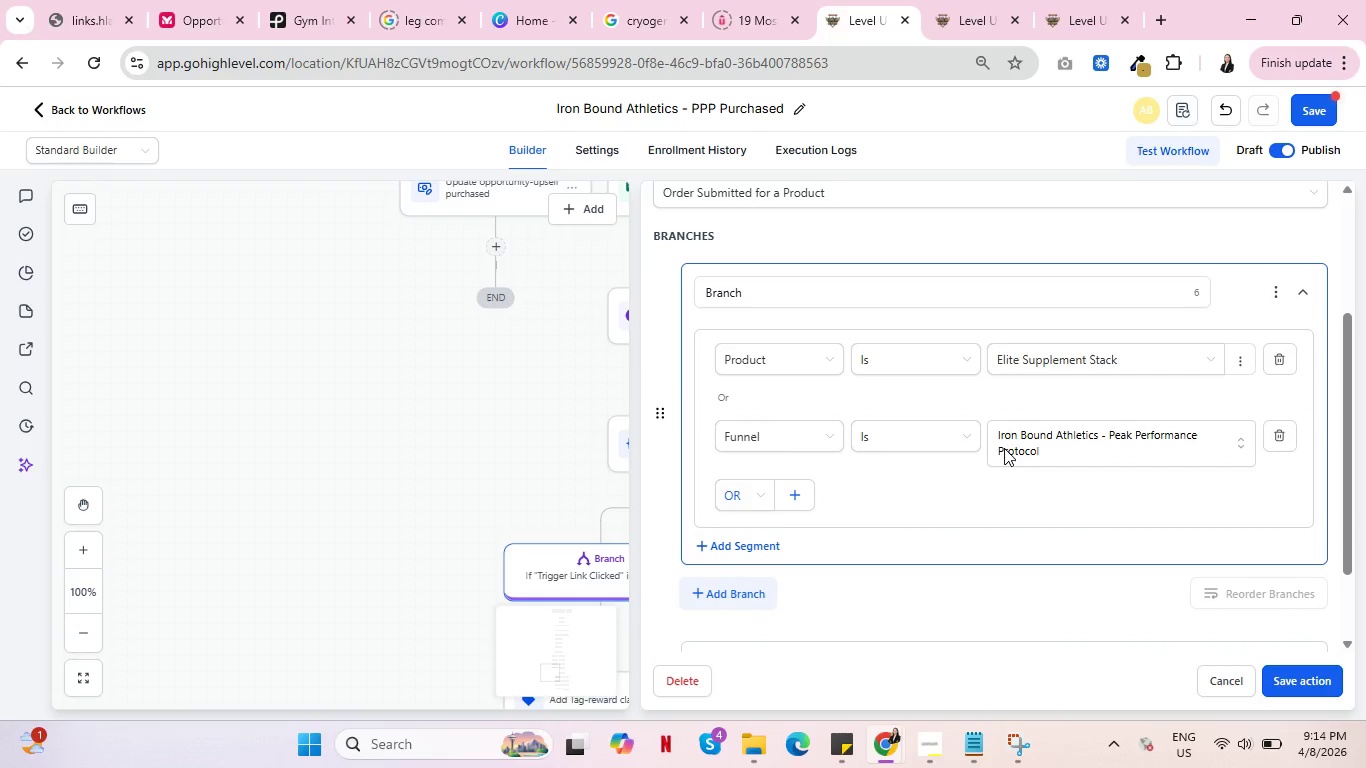 
left_click([819, 436])
 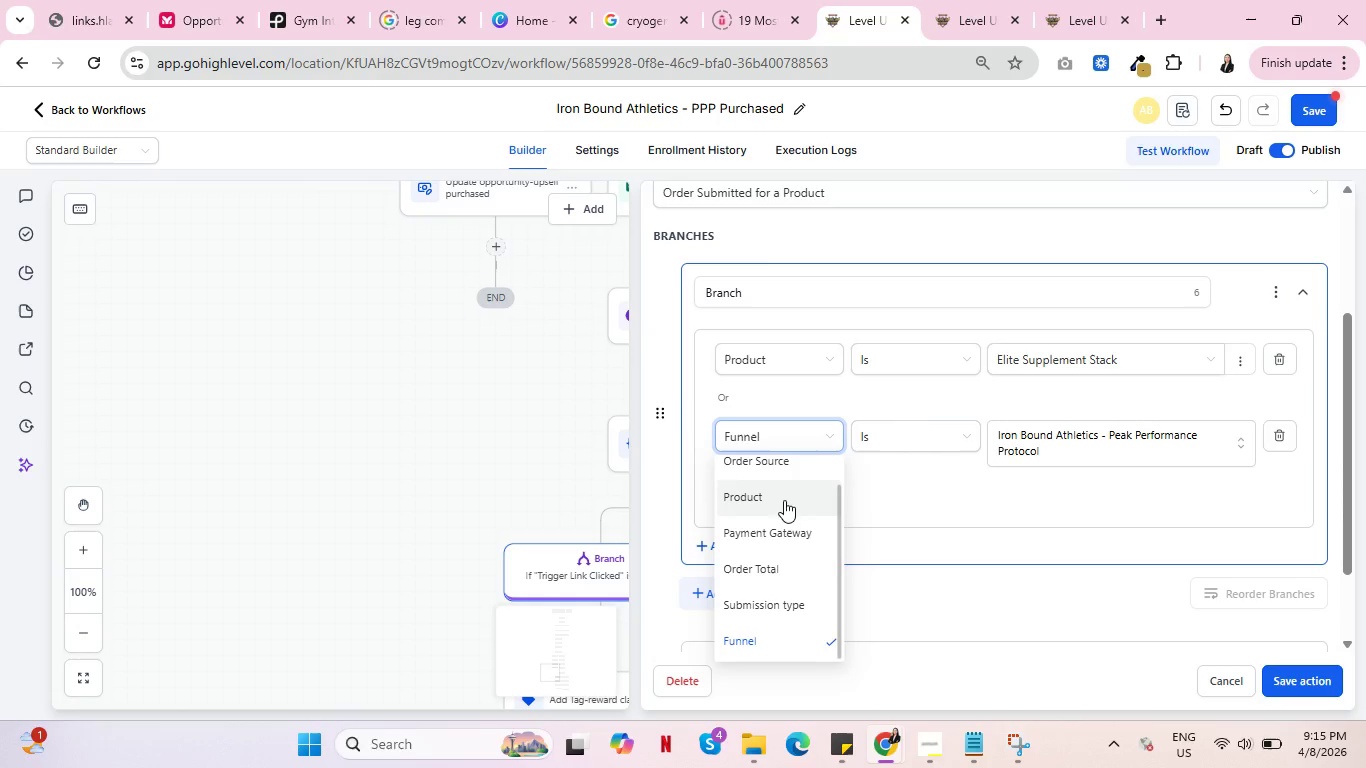 
left_click([1293, 357])
 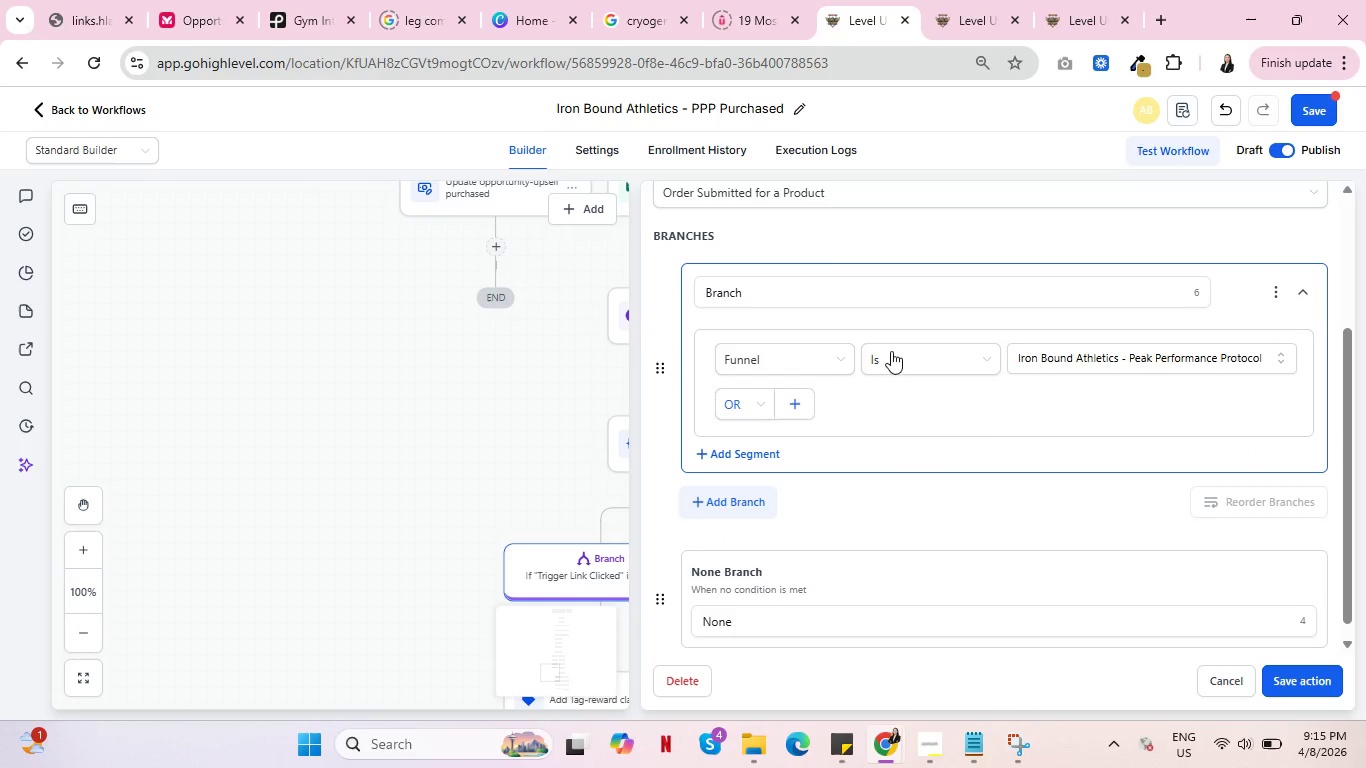 
left_click([828, 361])
 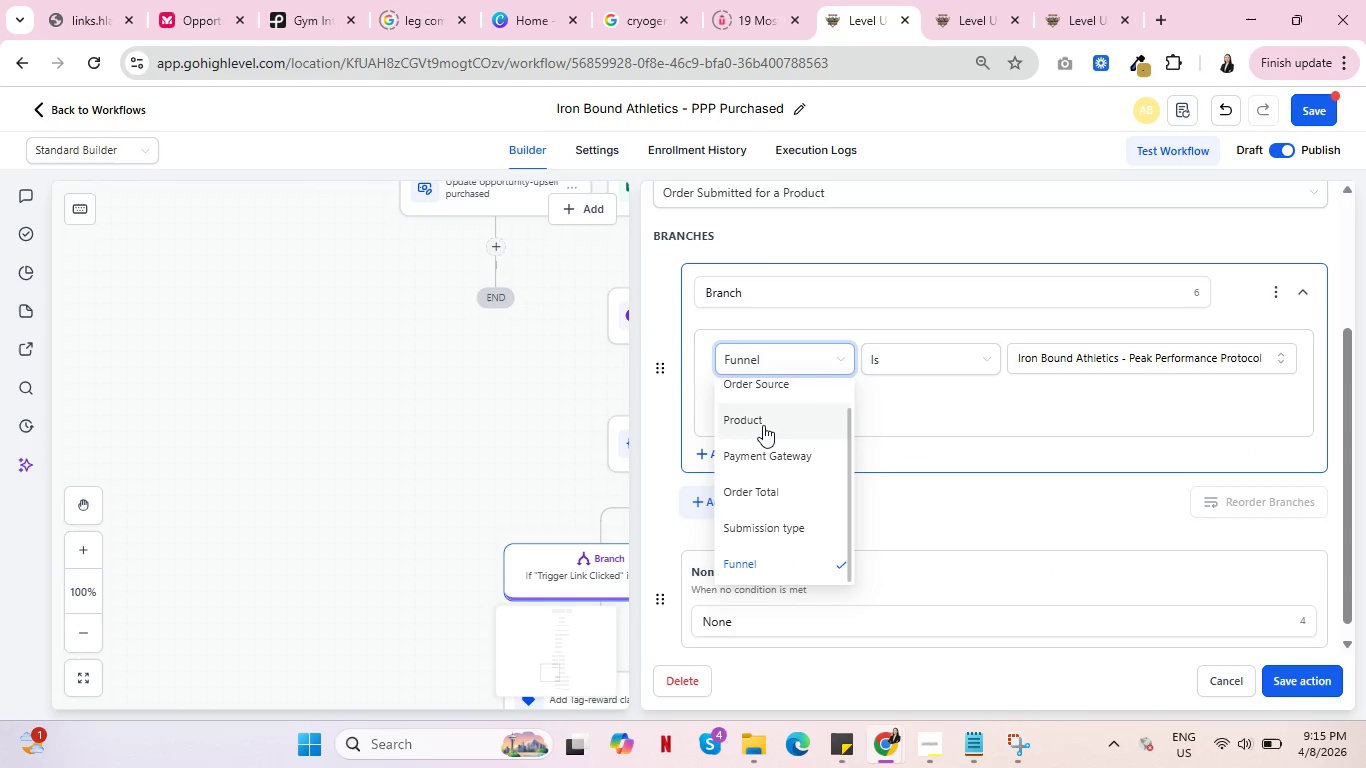 
left_click([763, 425])
 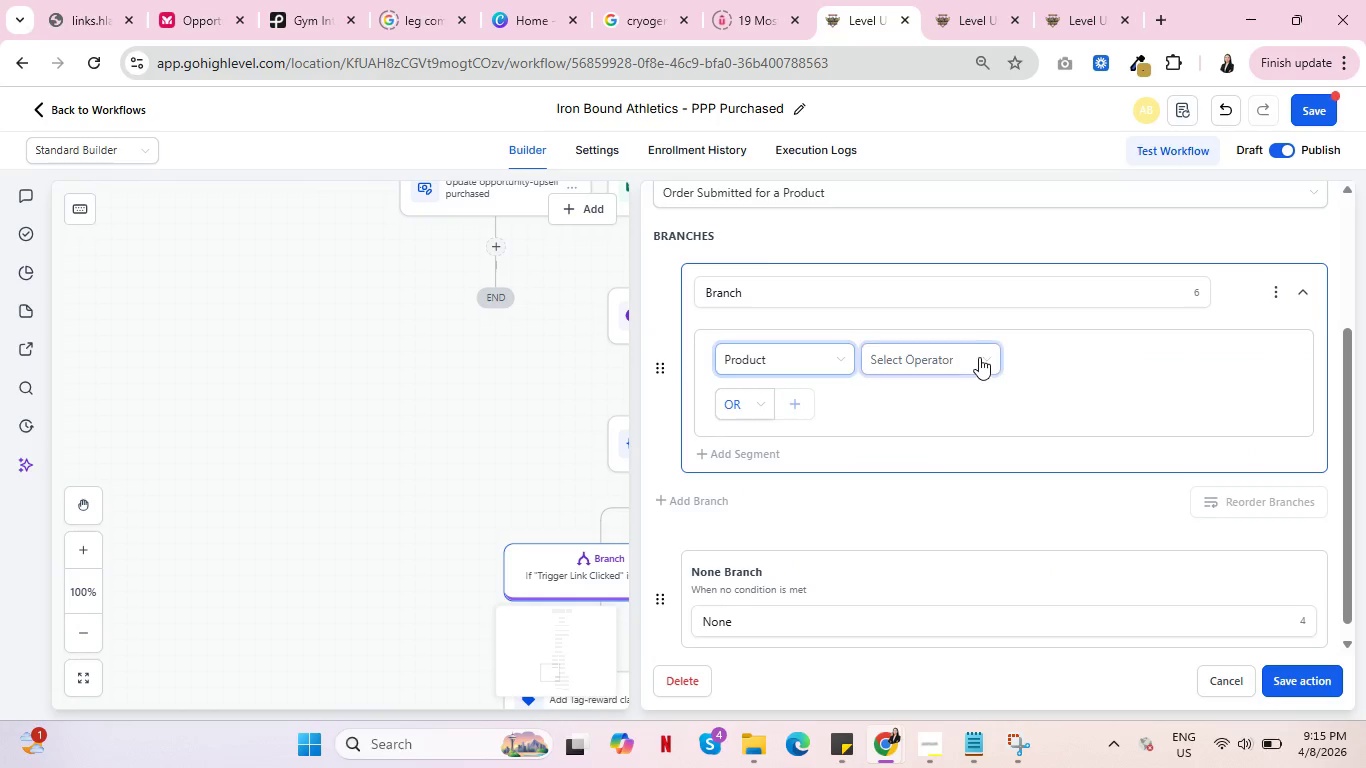 
left_click([979, 357])
 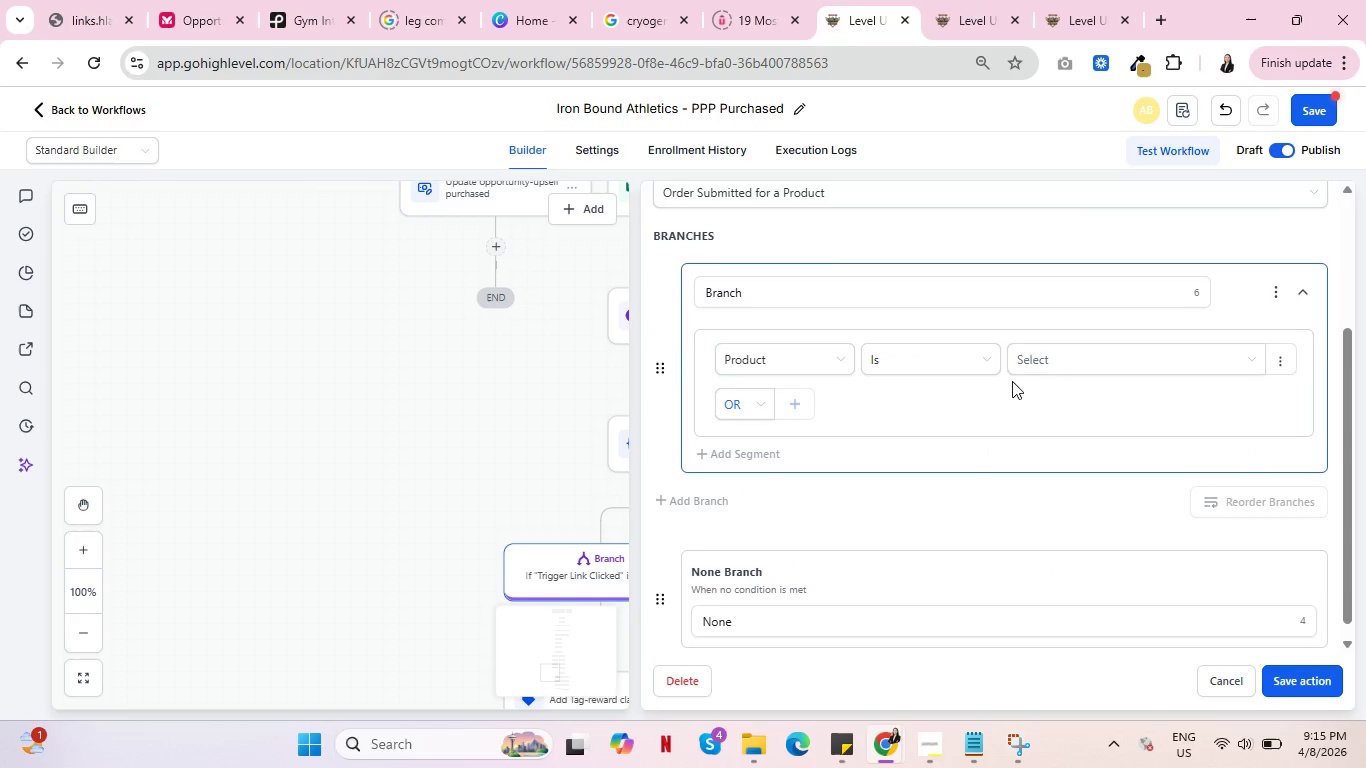 
left_click([933, 405])
 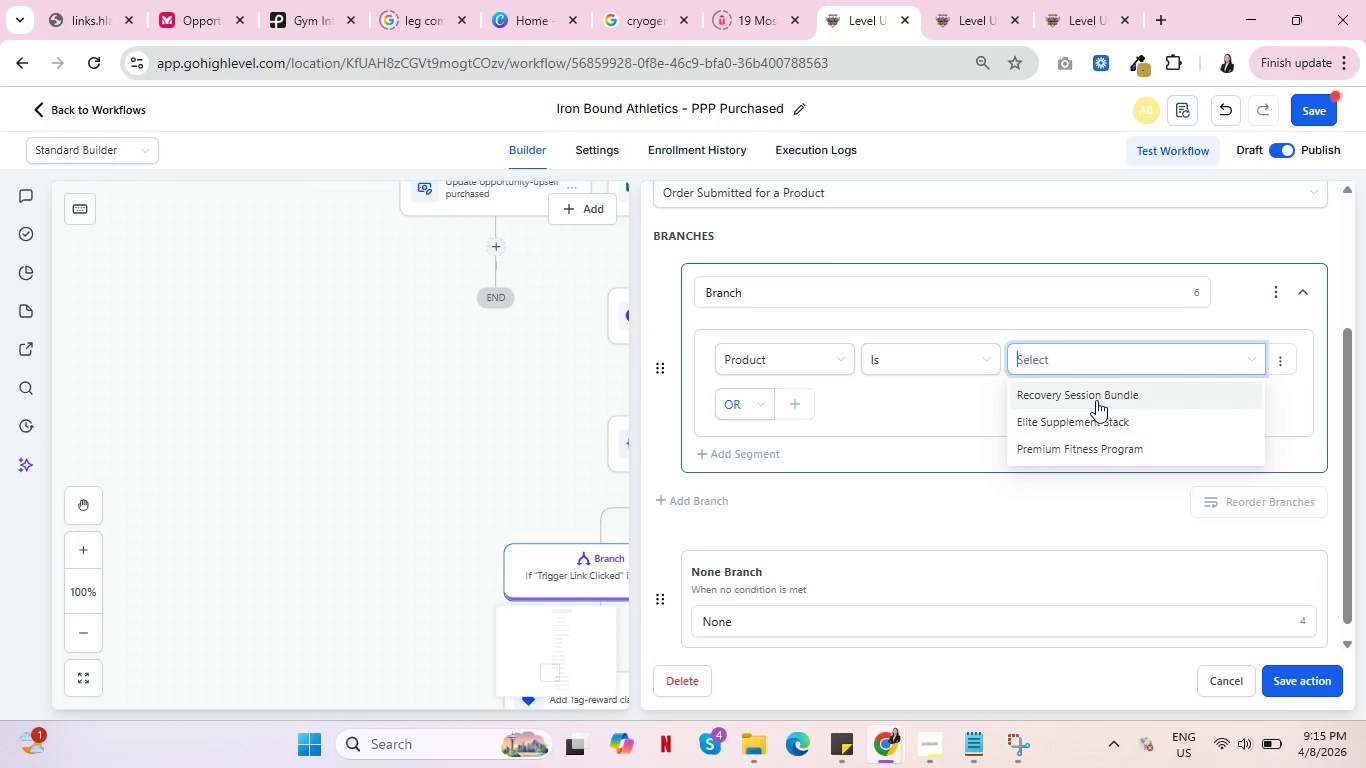 
left_click([1097, 416])
 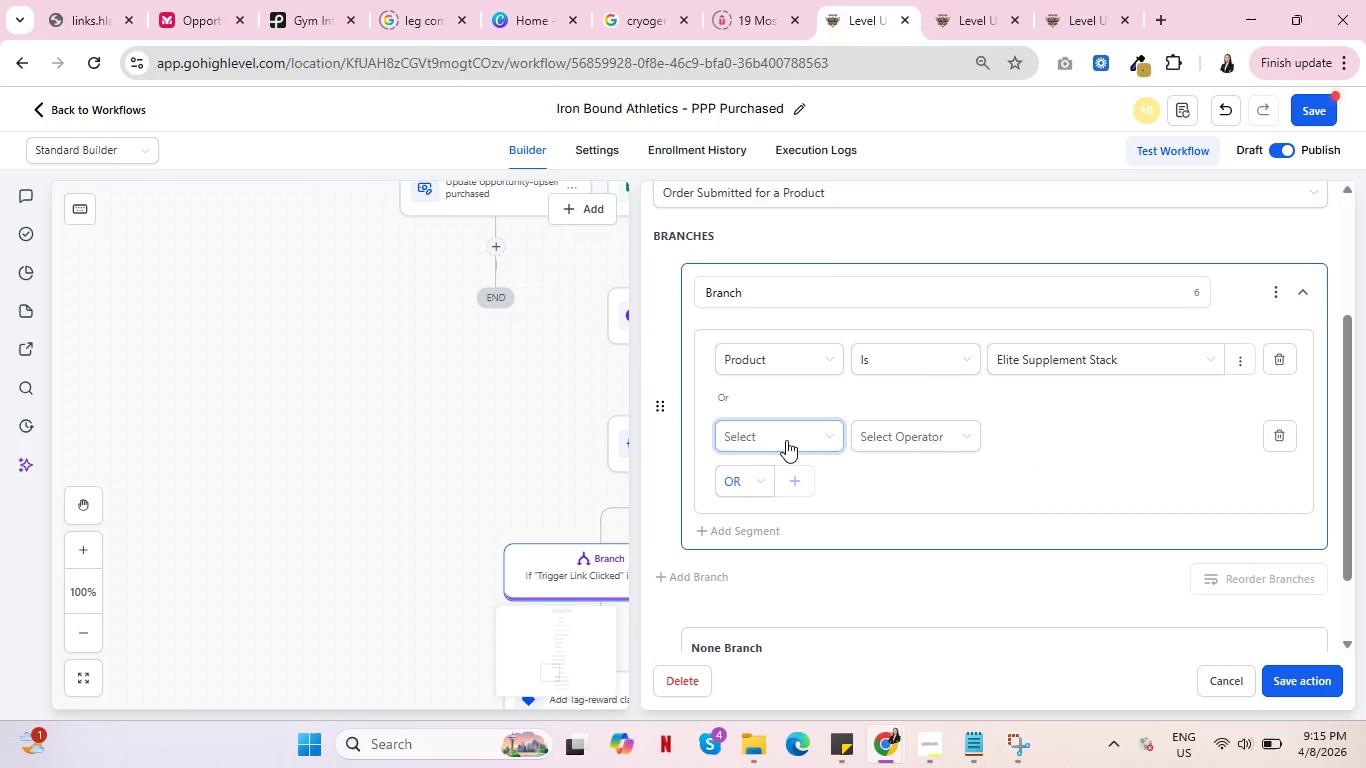 
left_click([786, 441])
 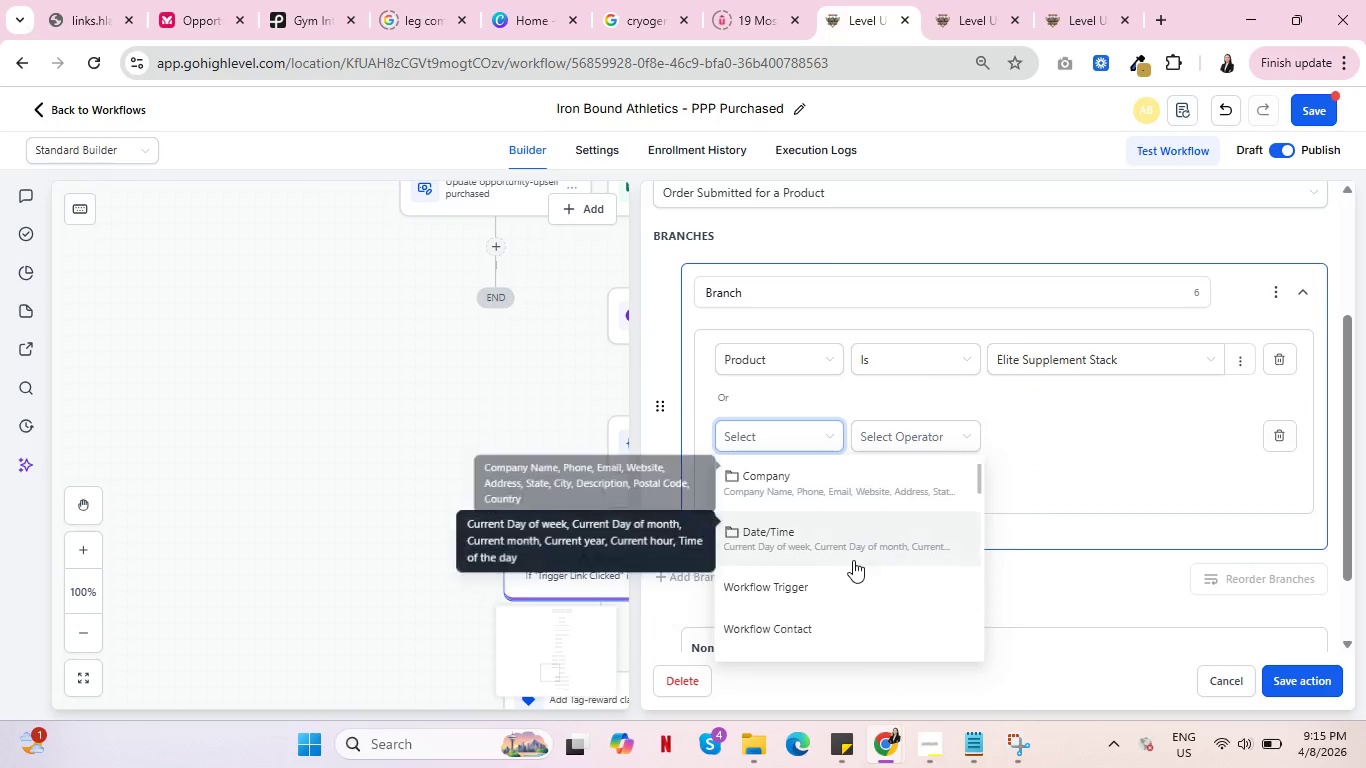 
scroll: coordinate [849, 571], scroll_direction: down, amount: 2.0
 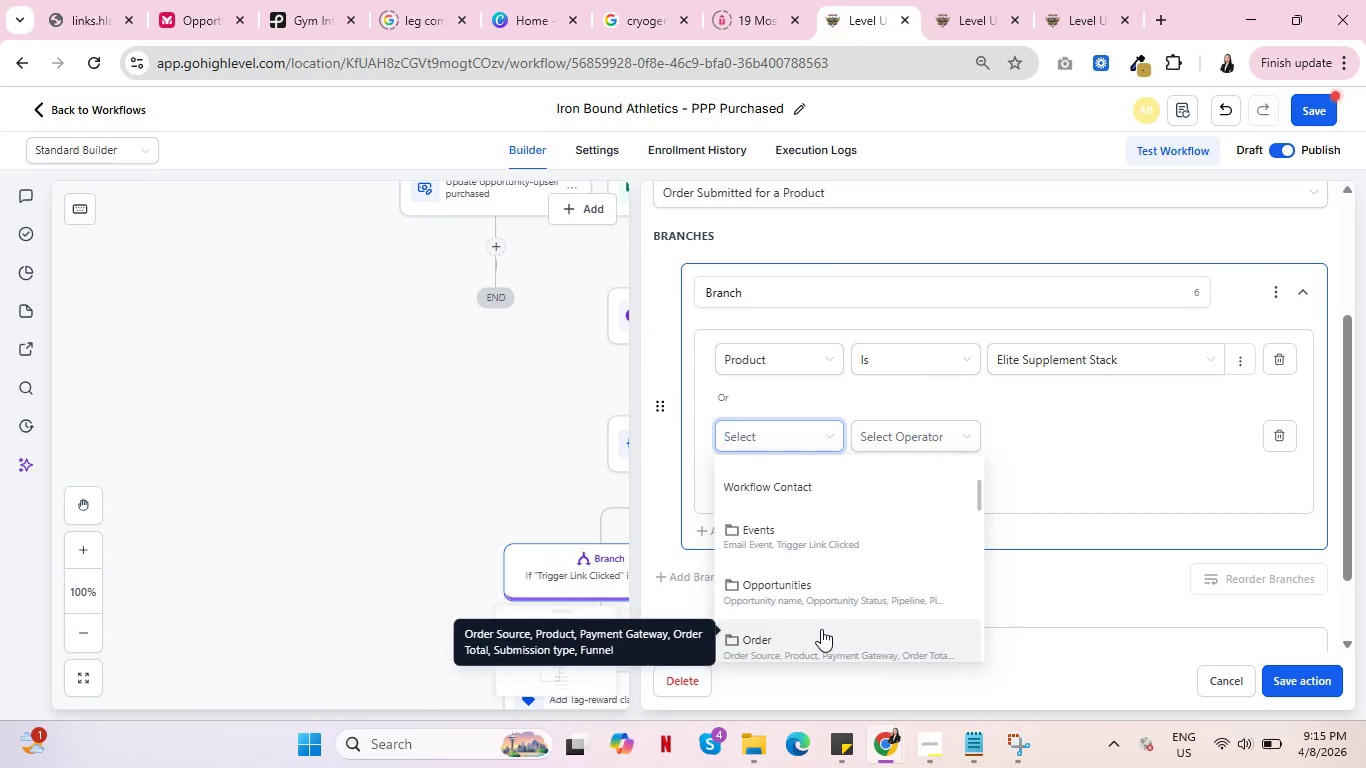 
left_click([821, 629])
 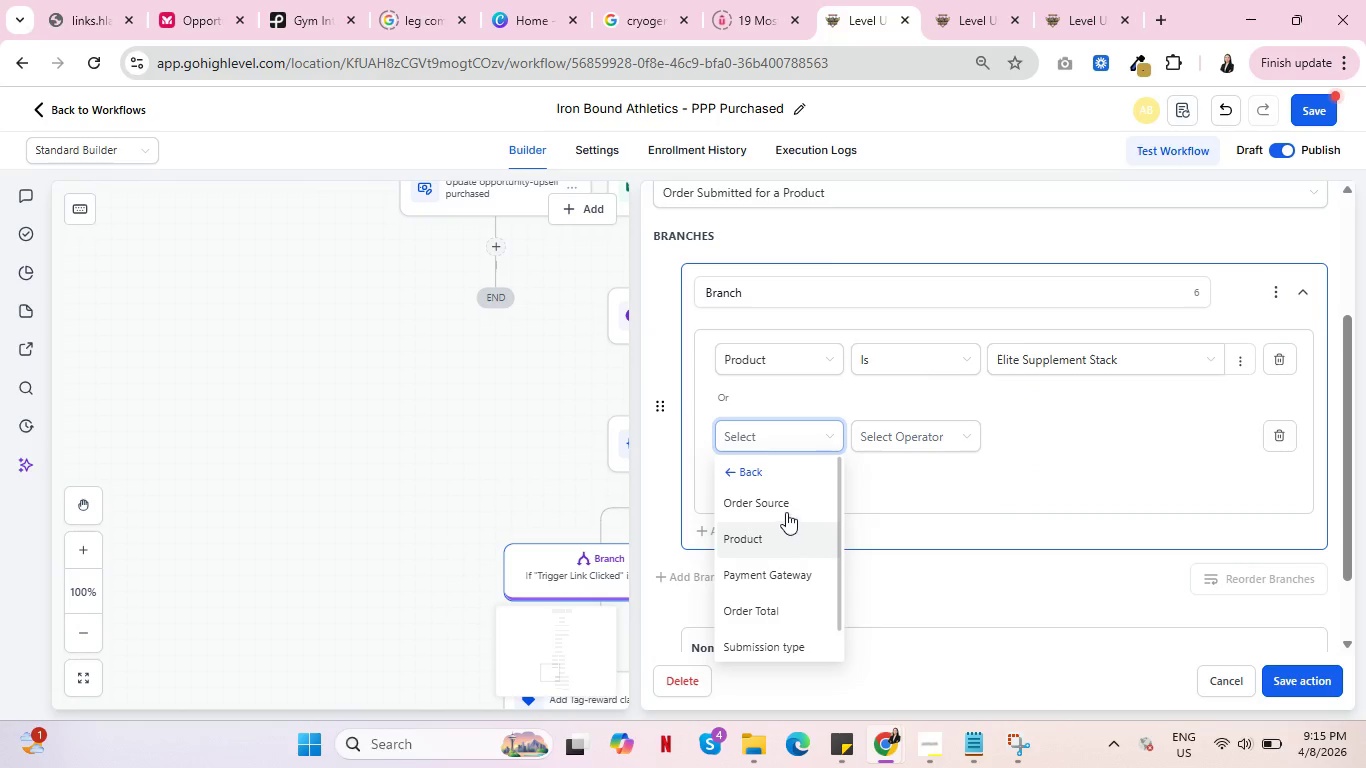 
left_click([784, 507])
 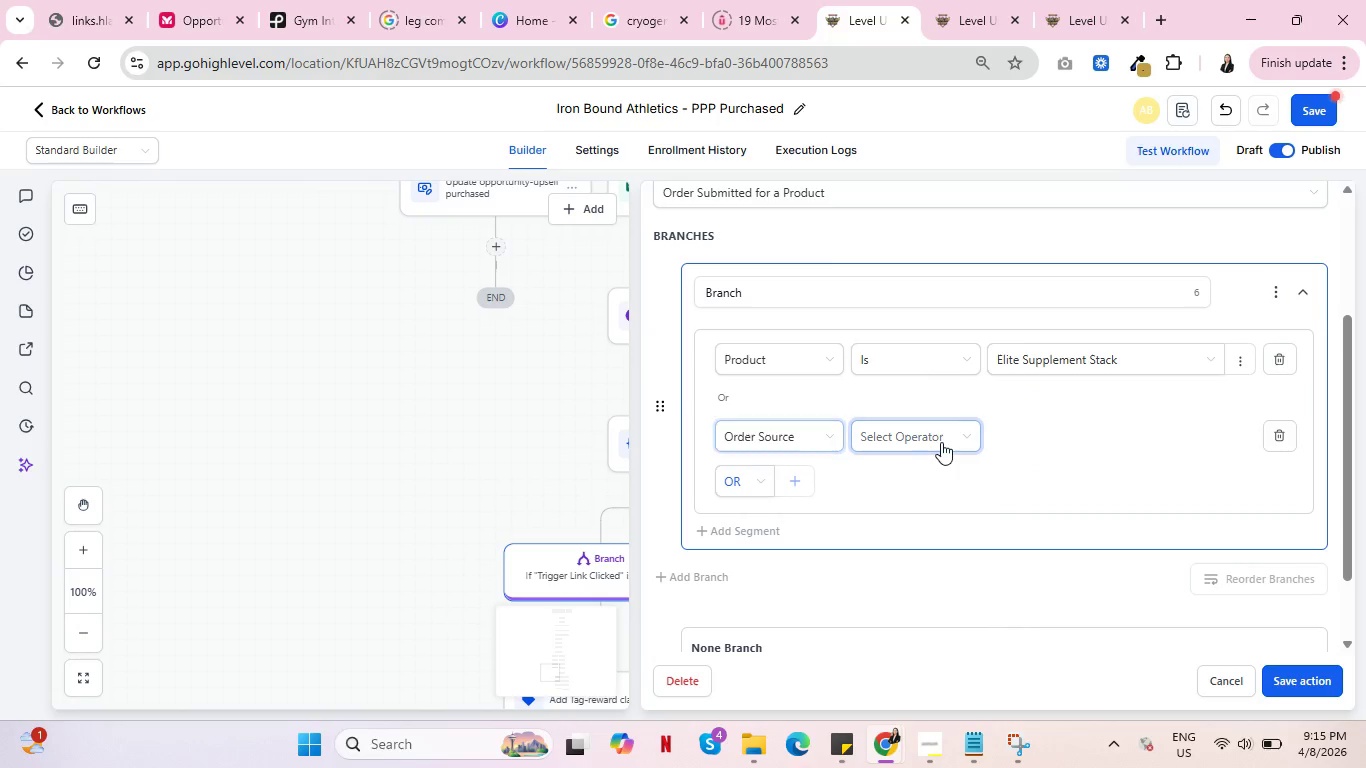 
left_click([941, 442])
 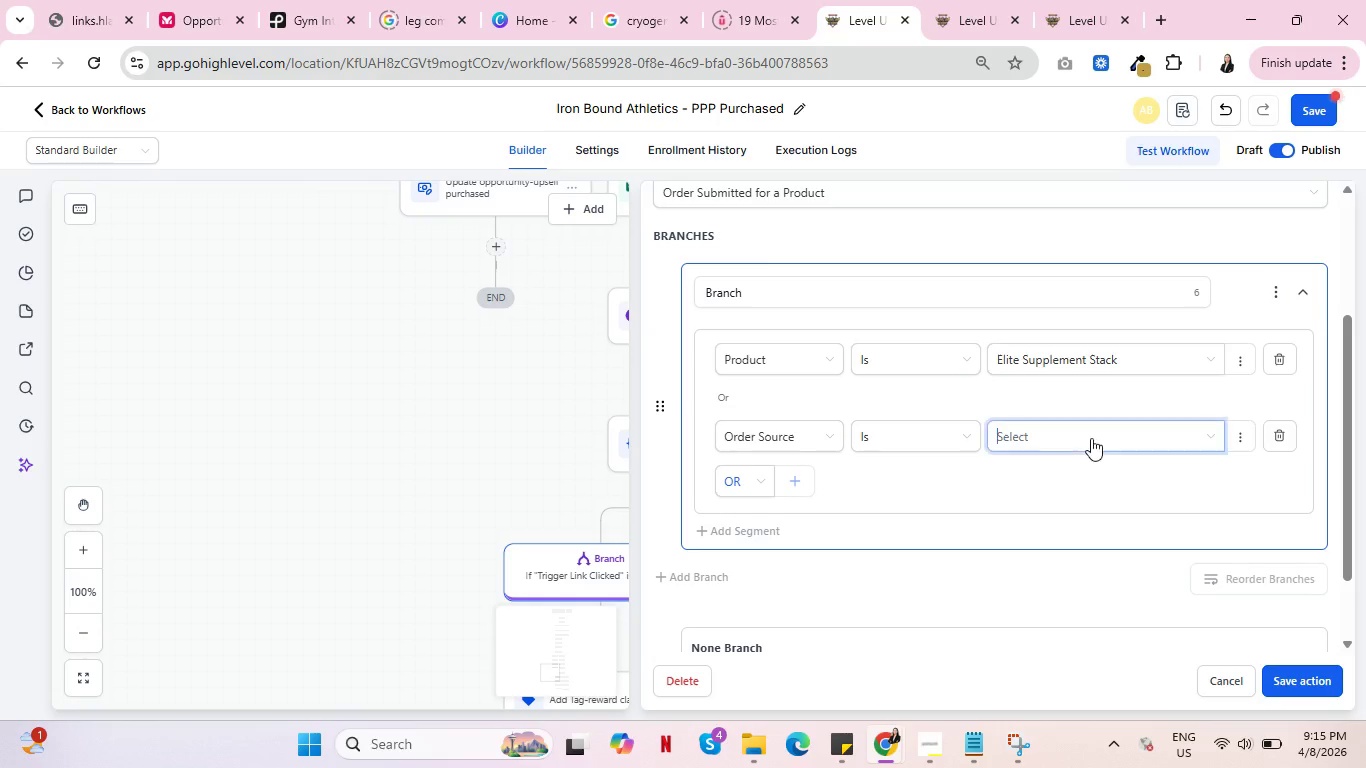 
double_click([1091, 438])
 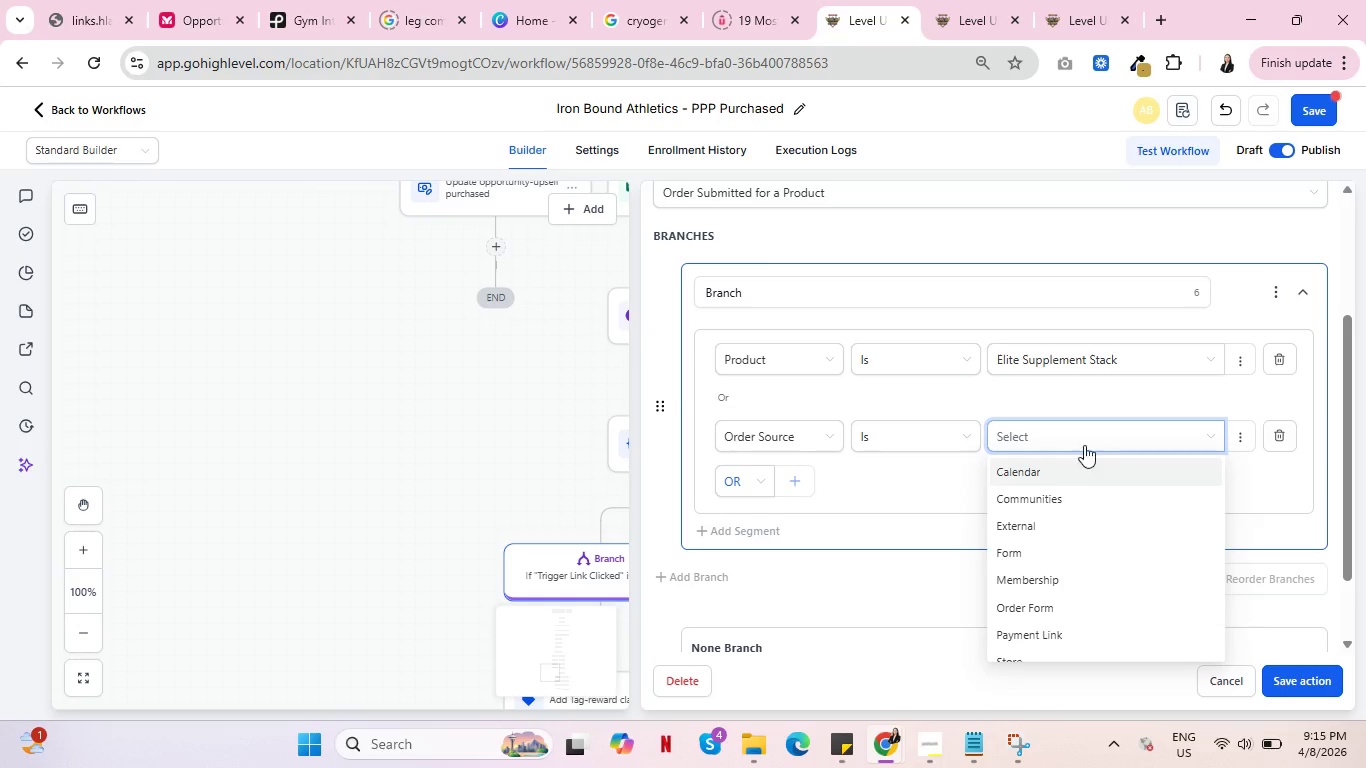 
scroll: coordinate [1079, 511], scroll_direction: down, amount: 2.0
 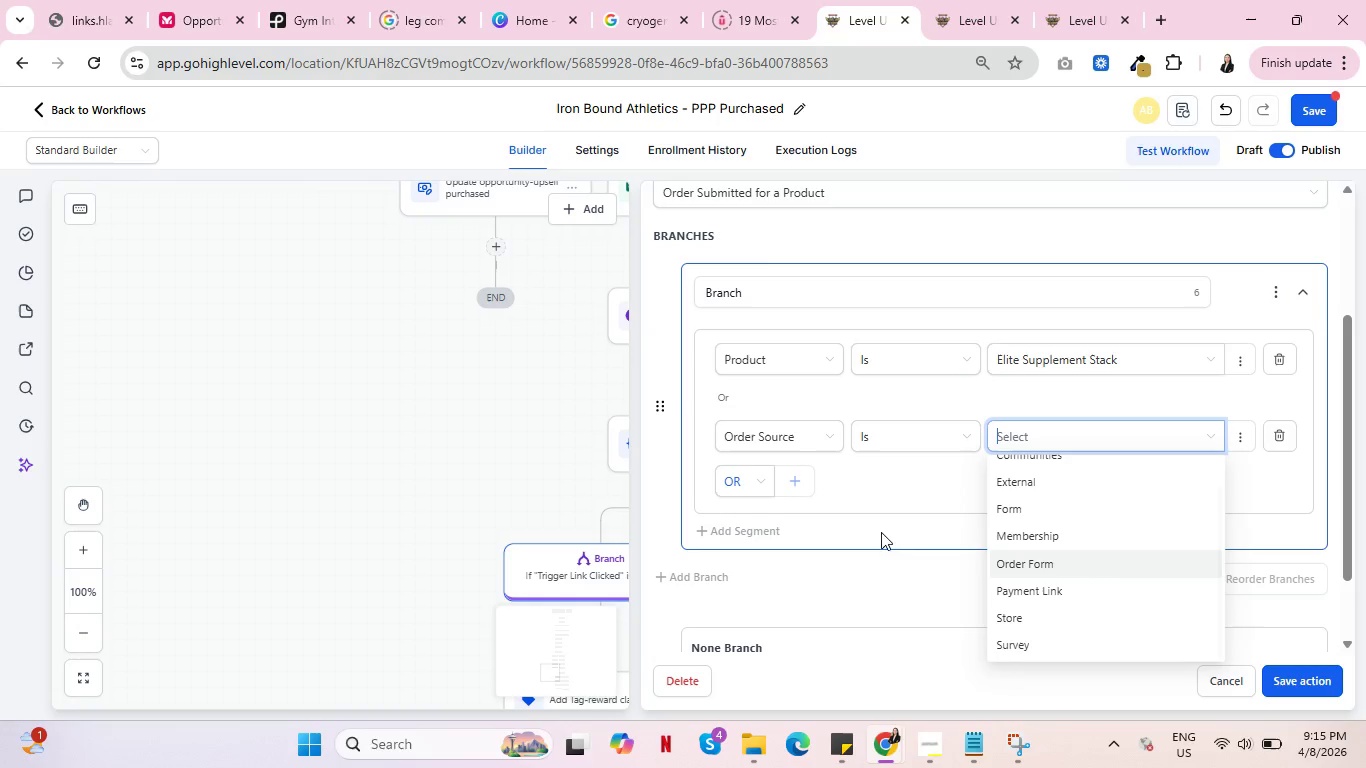 
left_click([783, 438])
 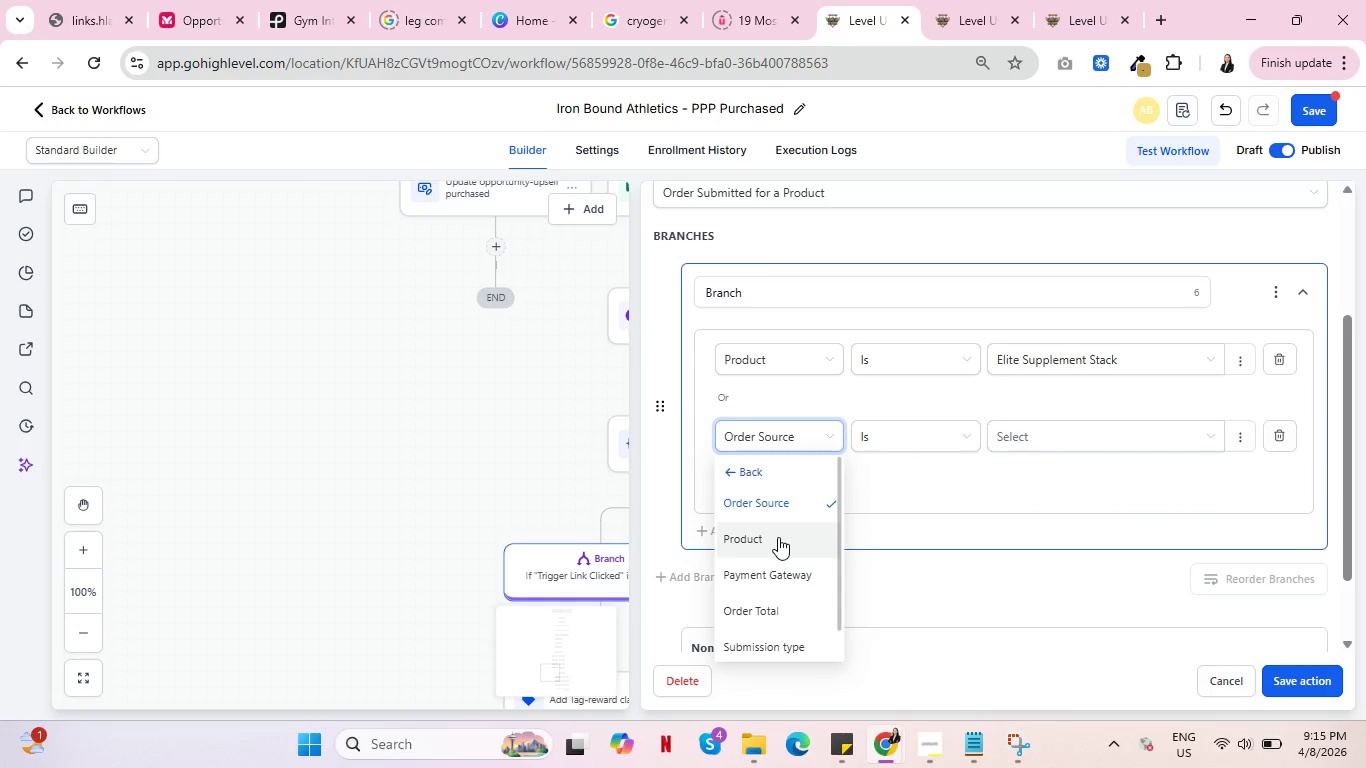 
left_click([778, 537])
 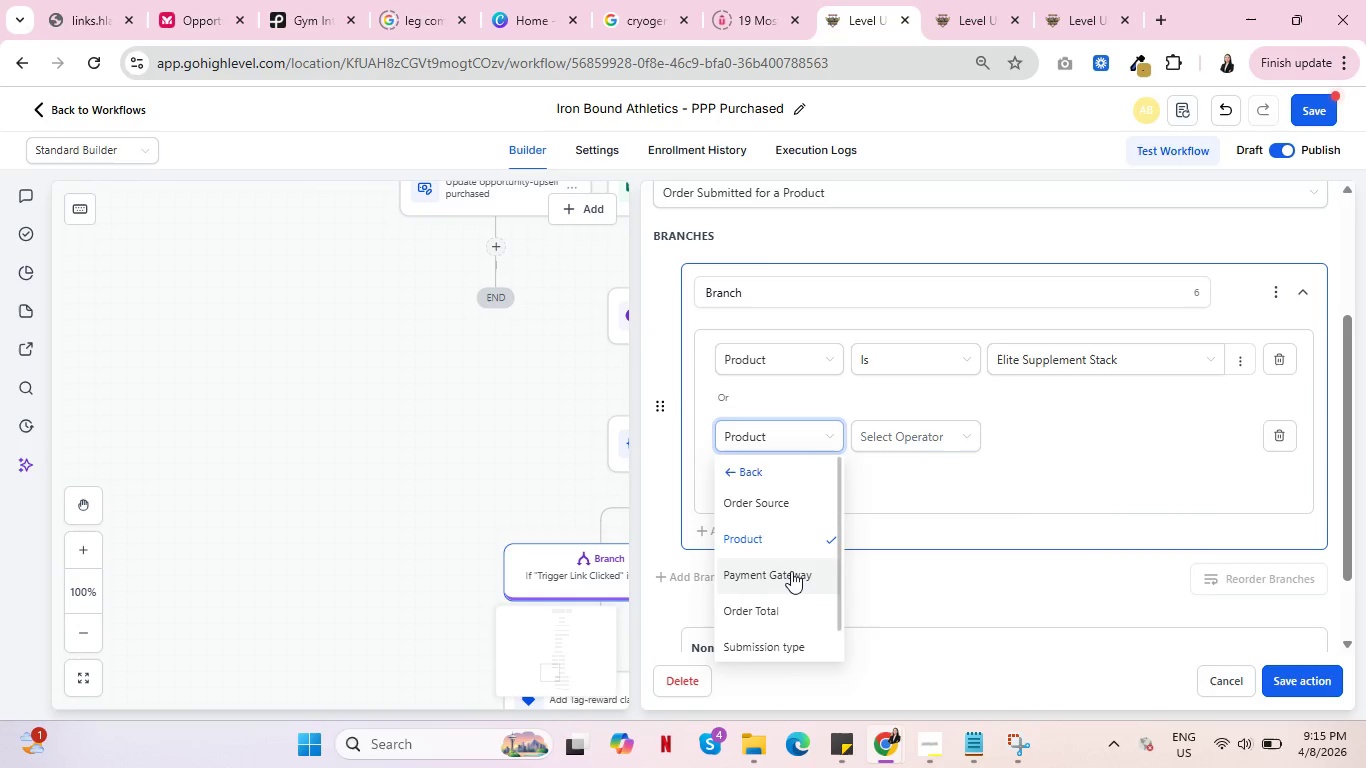 
scroll: coordinate [791, 571], scroll_direction: down, amount: 1.0
 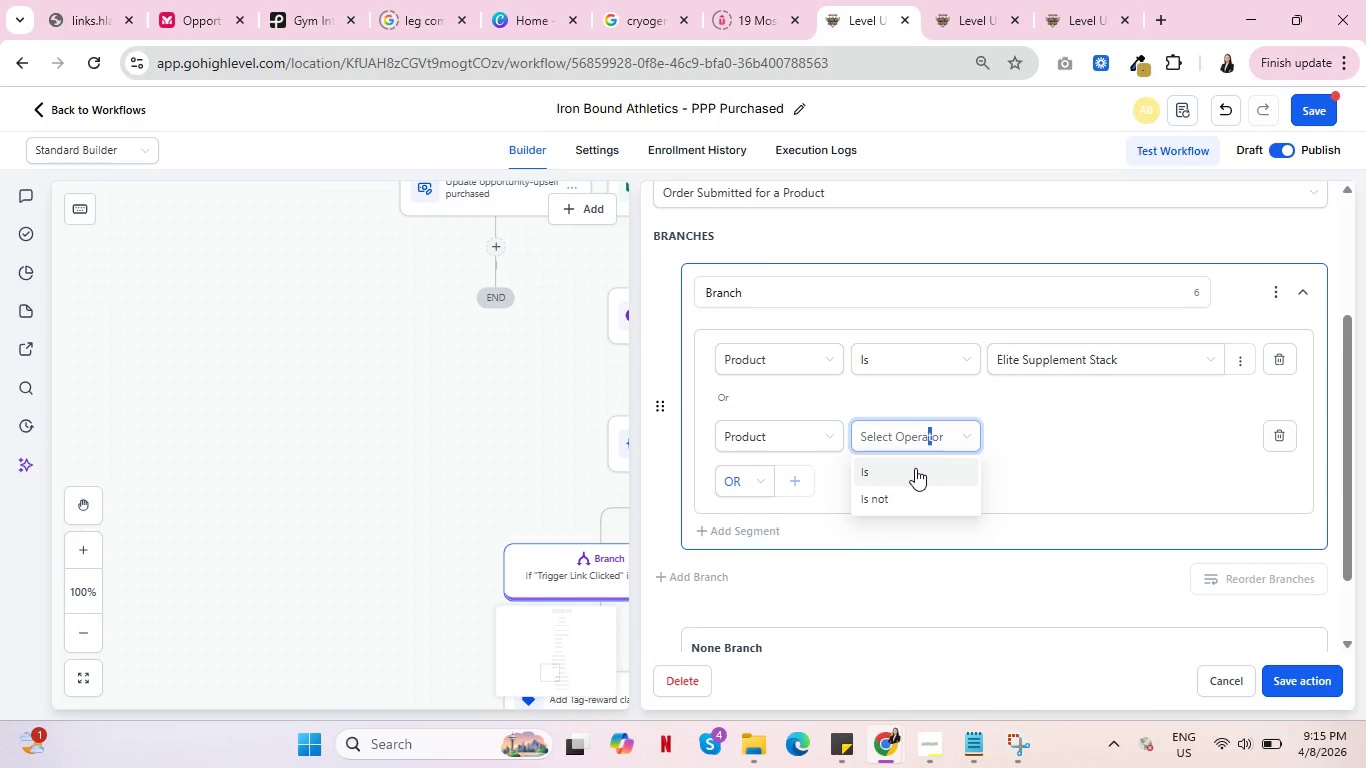 
double_click([1118, 440])
 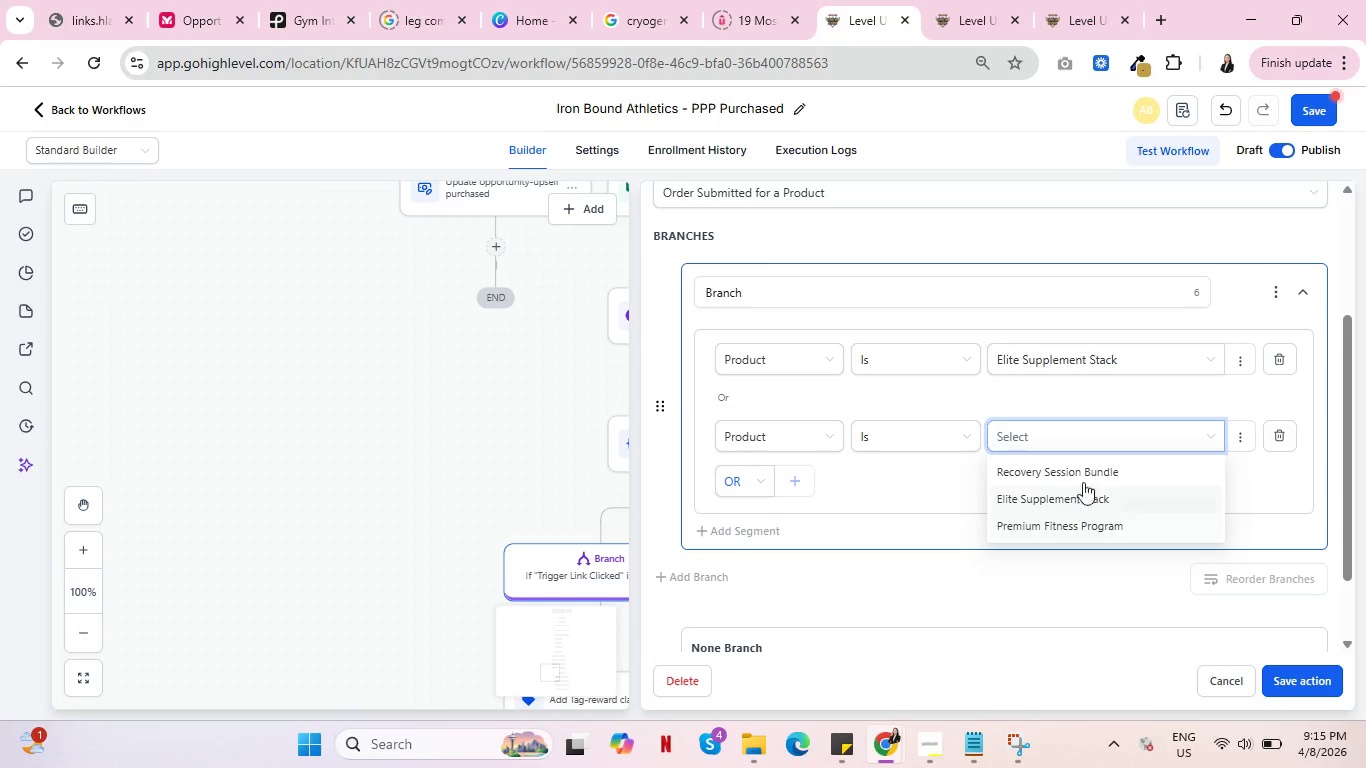 
left_click([1086, 469])
 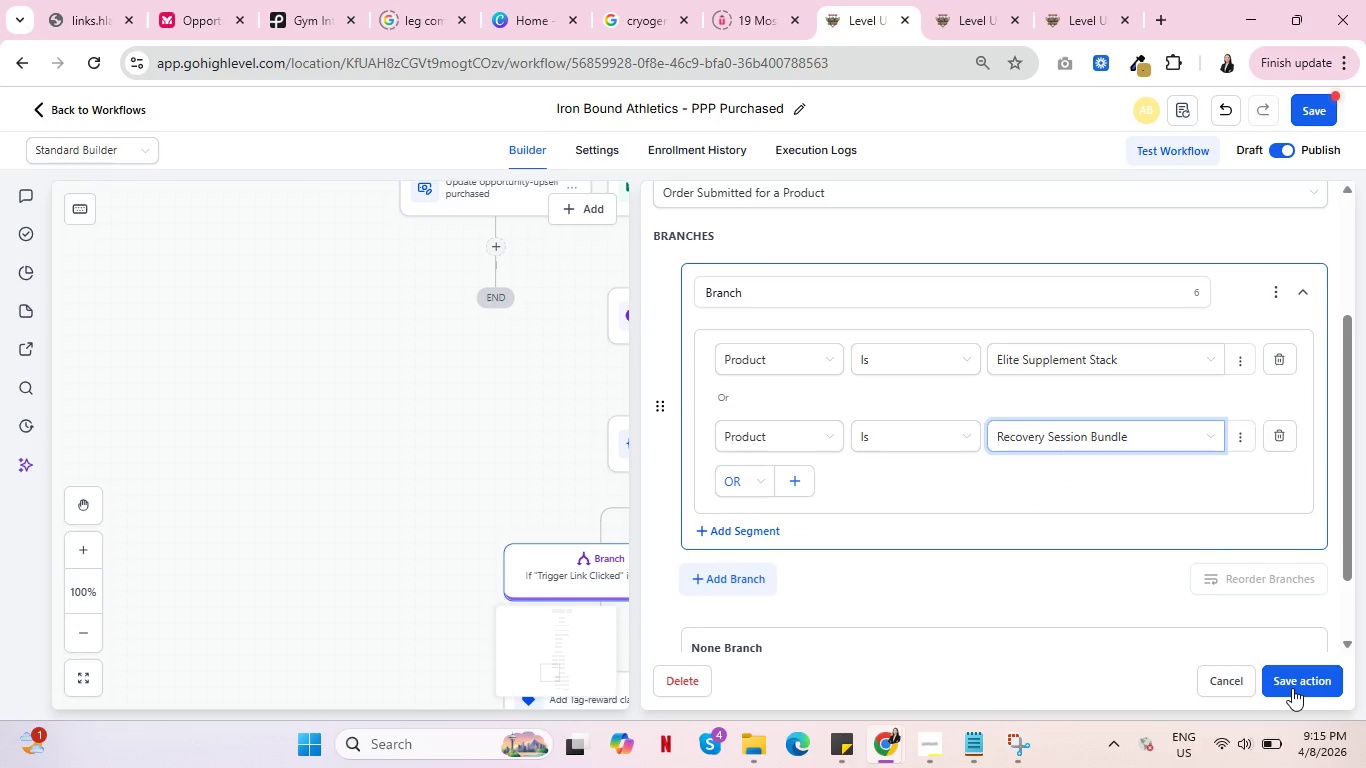 
left_click([1292, 688])
 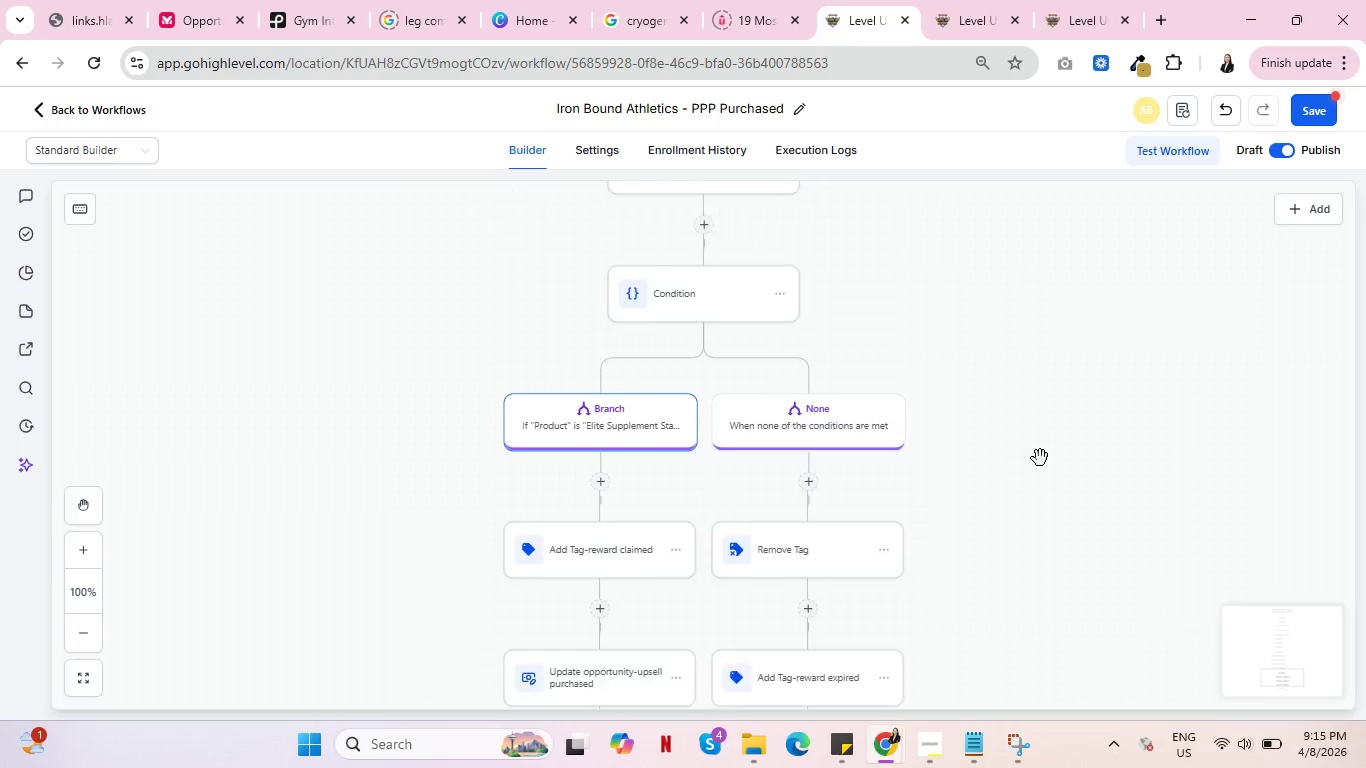 
scroll: coordinate [1091, 431], scroll_direction: none, amount: 0.0
 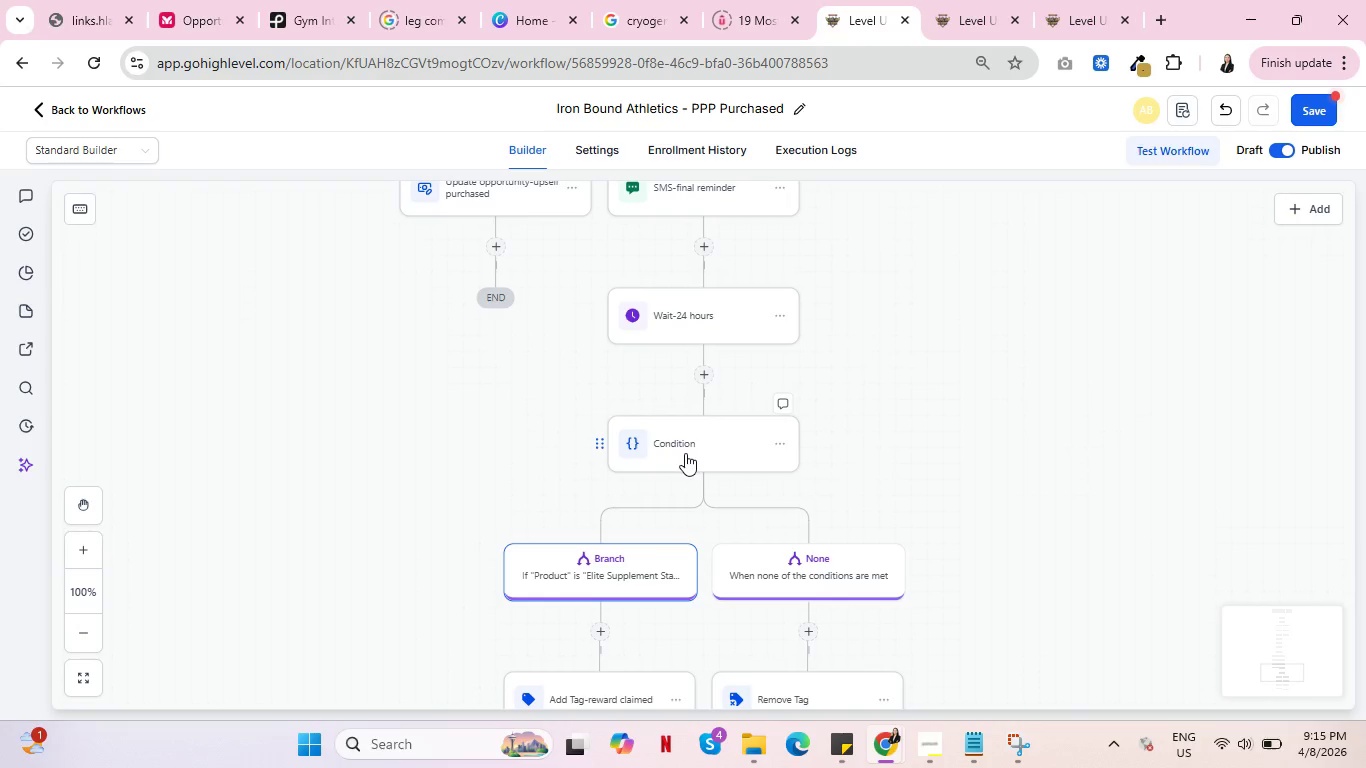 
left_click([685, 453])
 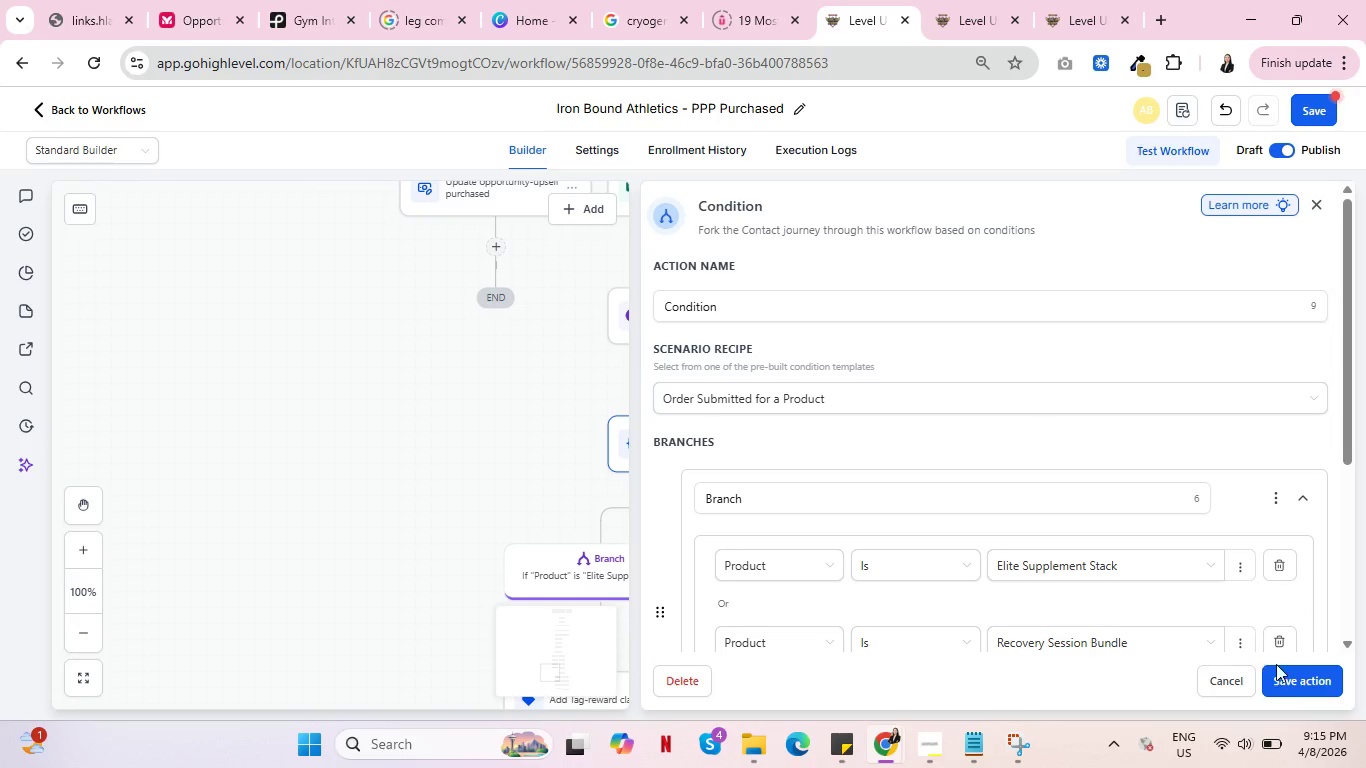 
left_click([1295, 680])
 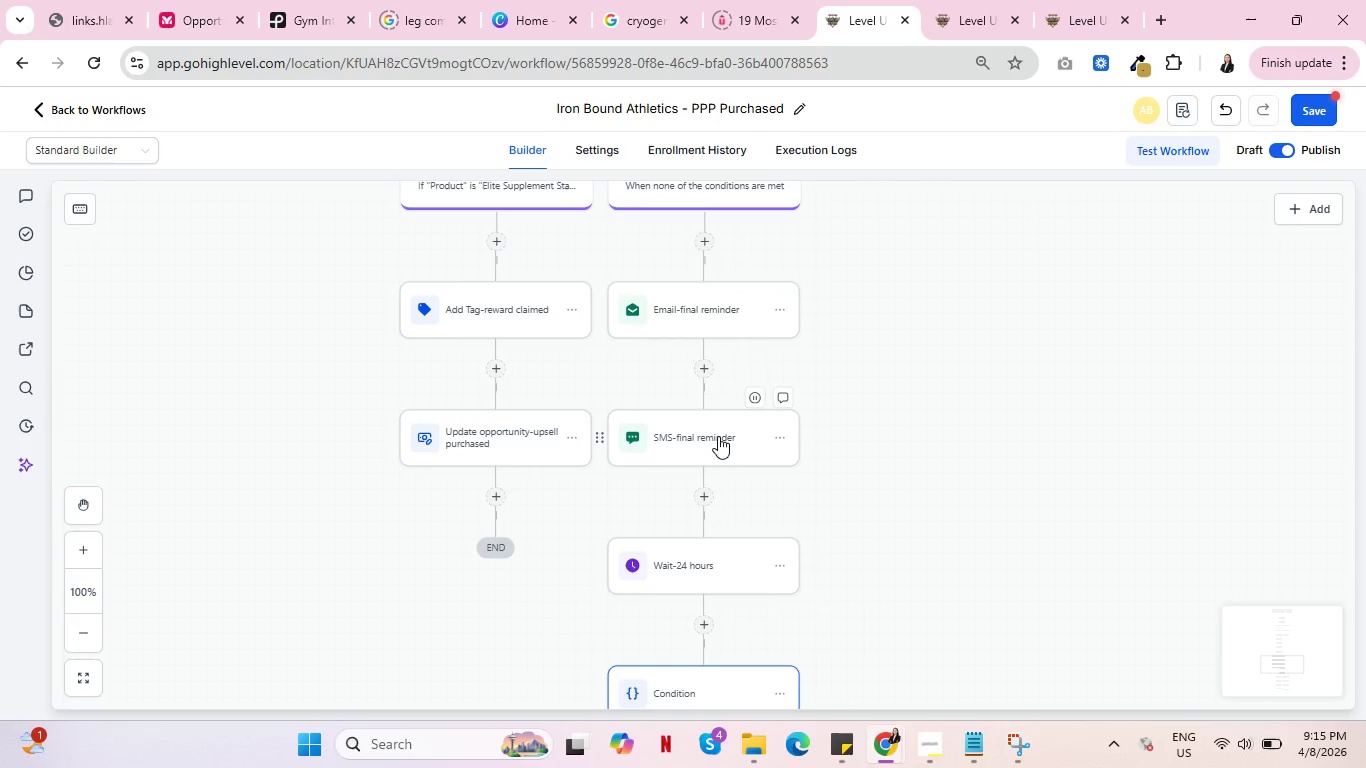 
scroll: coordinate [759, 435], scroll_direction: up, amount: 41.0
 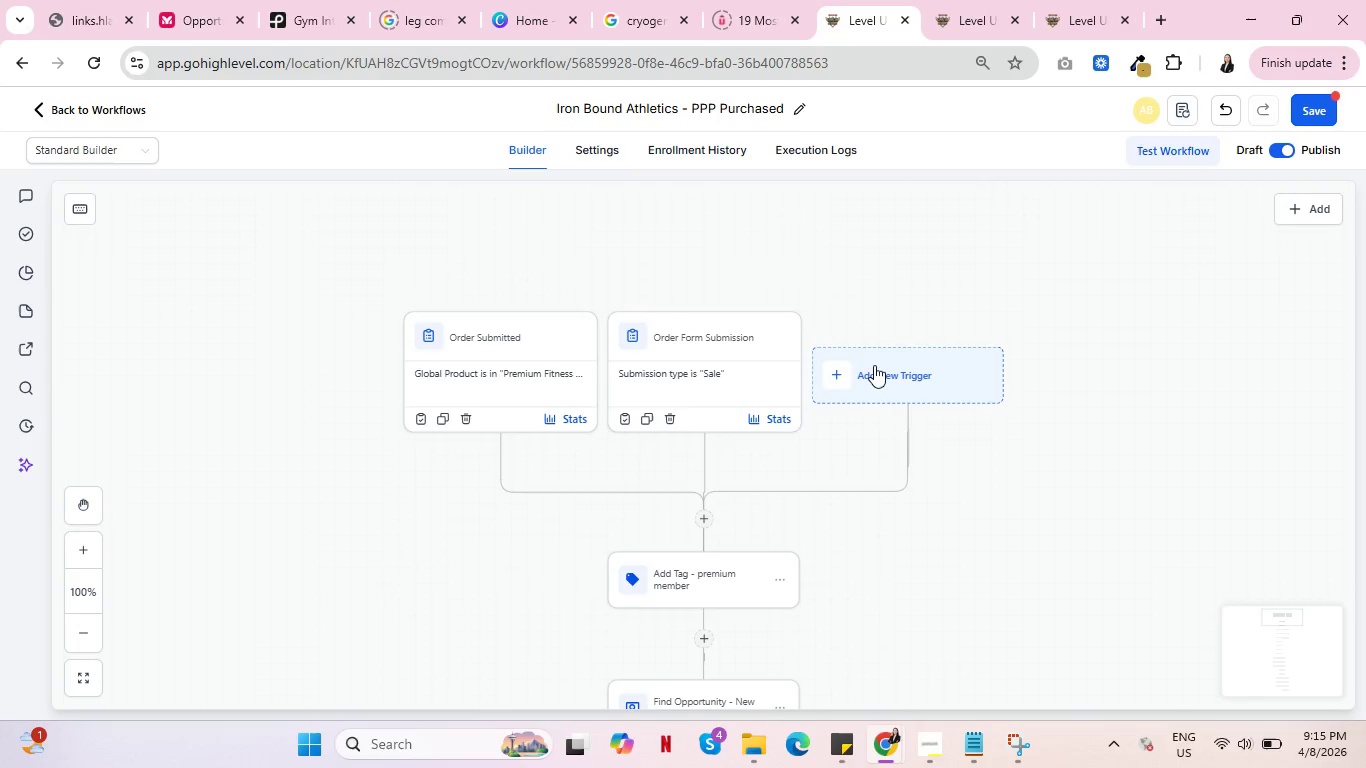 
scroll: coordinate [875, 360], scroll_direction: down, amount: 6.0
 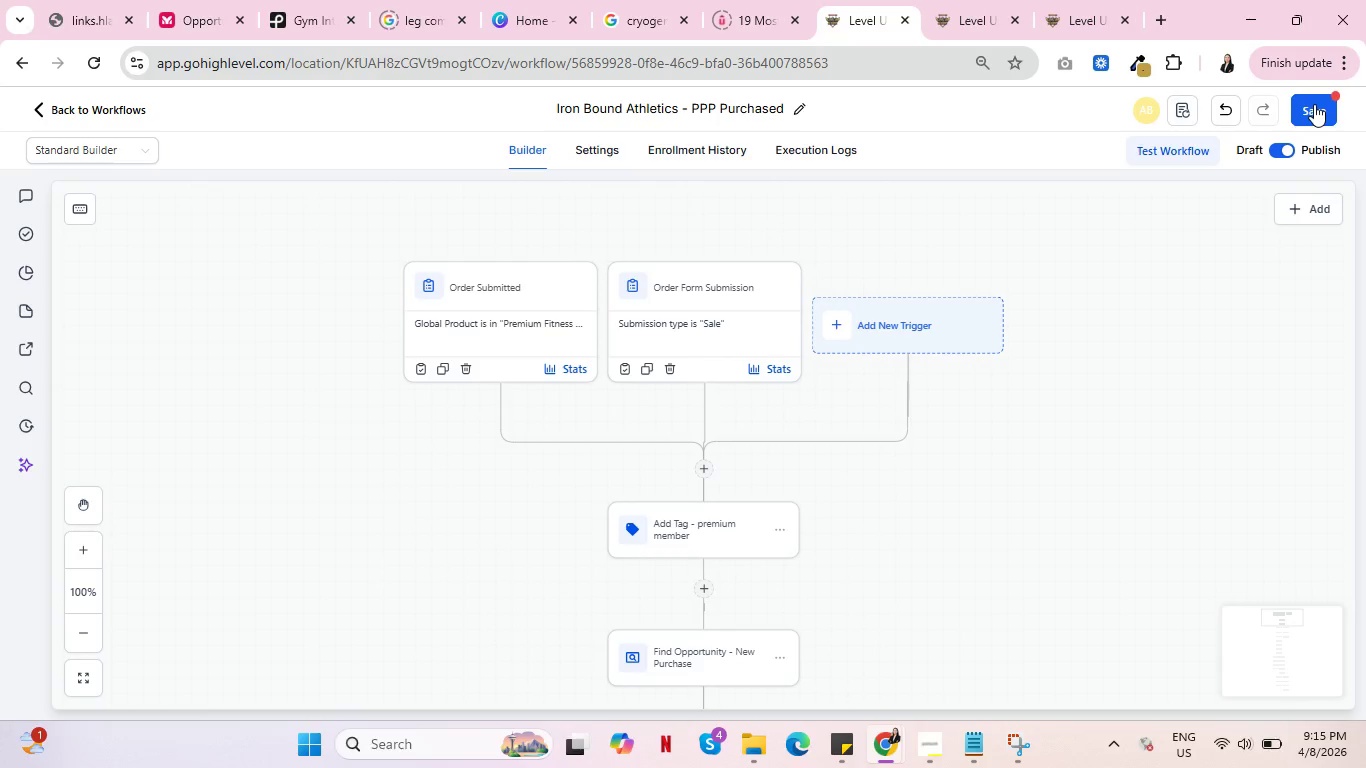 
left_click([1314, 104])
 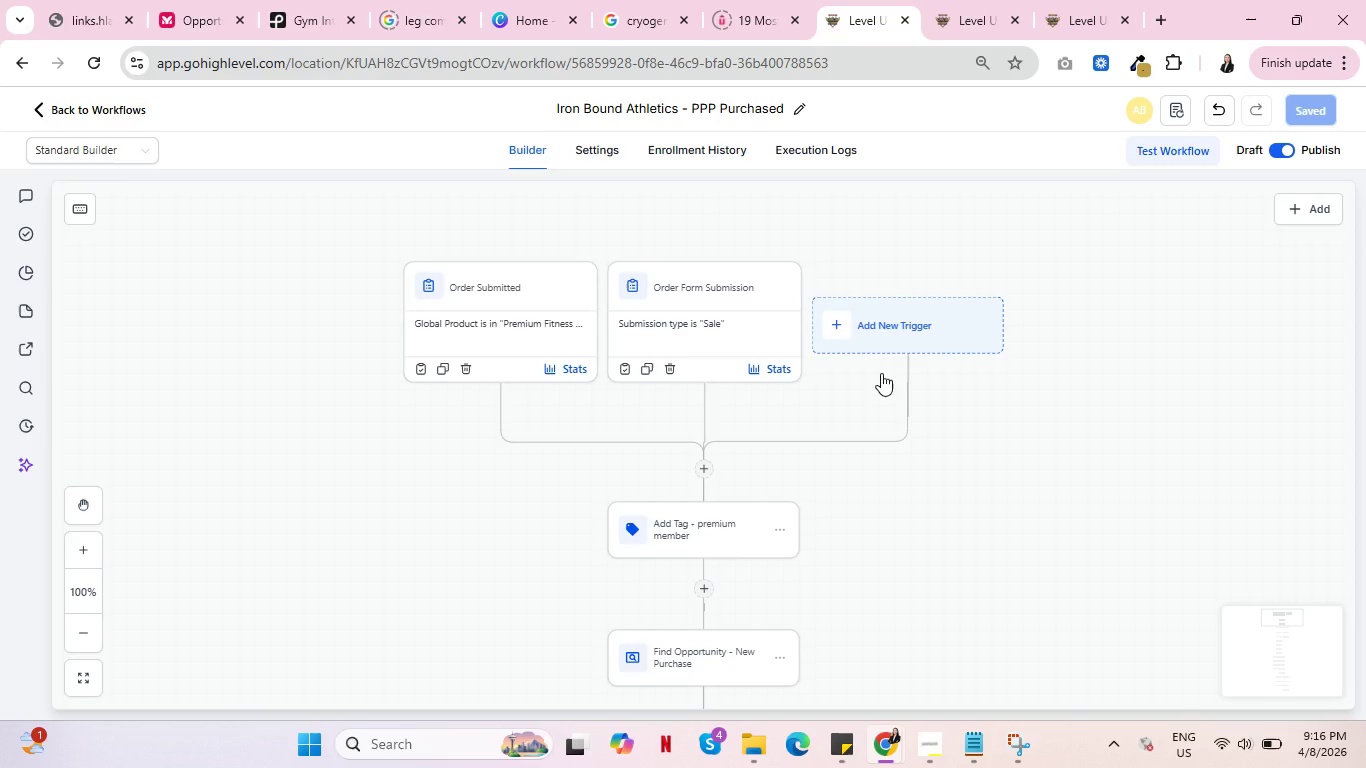 
wait(17.66)
 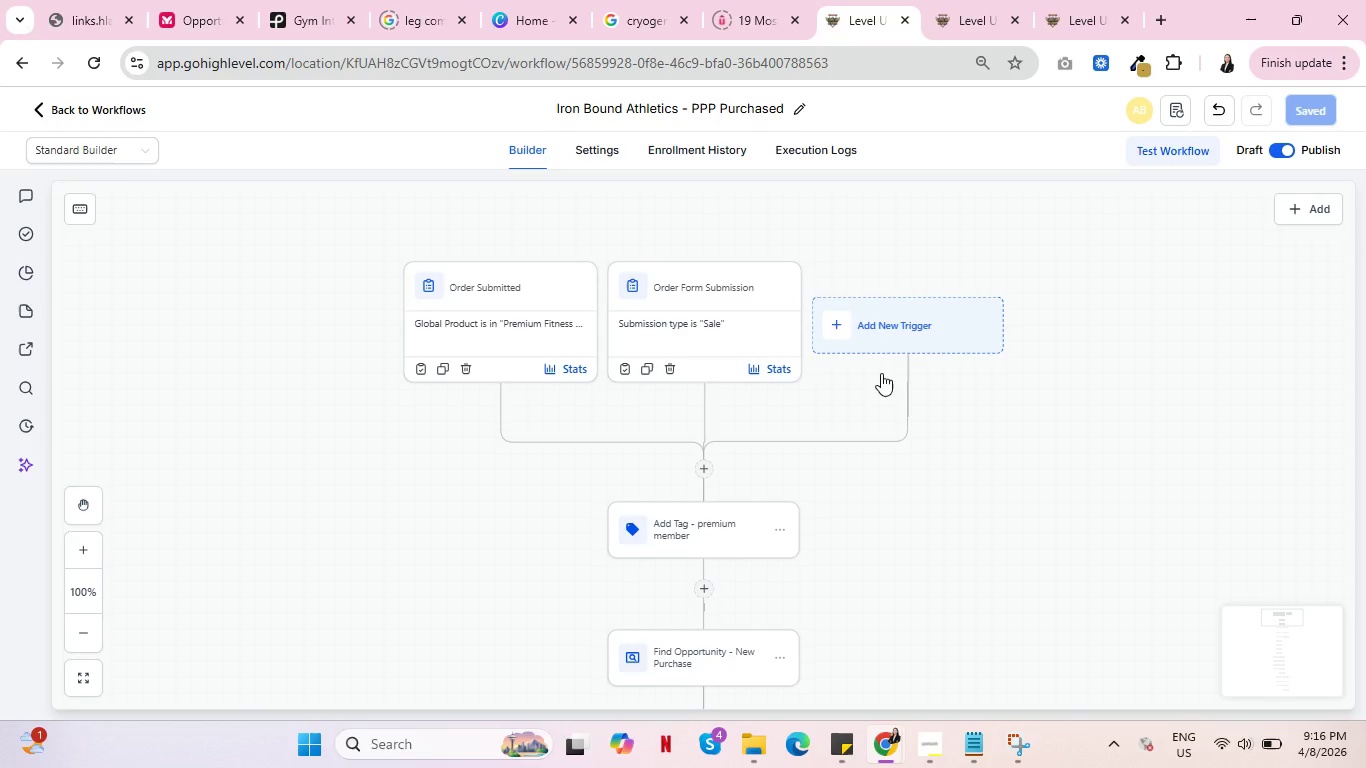 
scroll: coordinate [874, 459], scroll_direction: down, amount: 11.0
 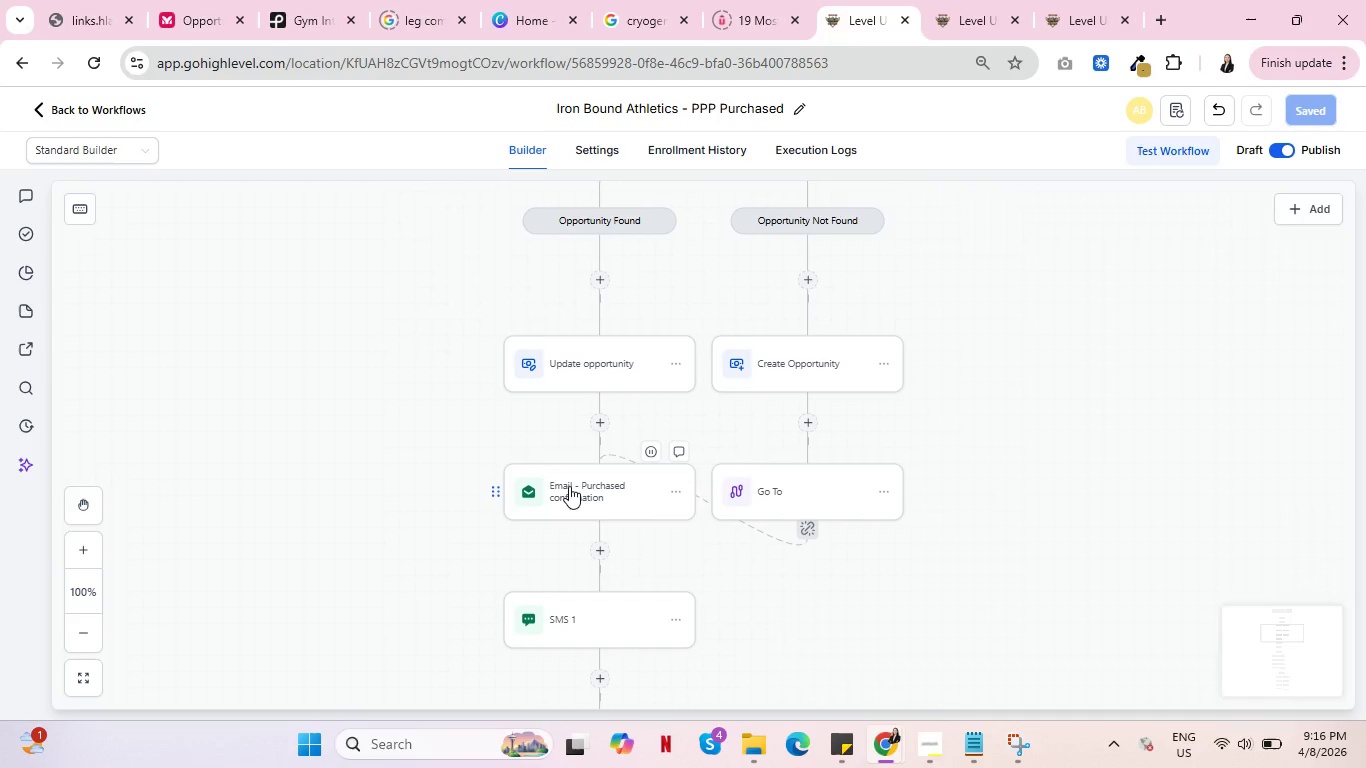 
left_click([569, 486])
 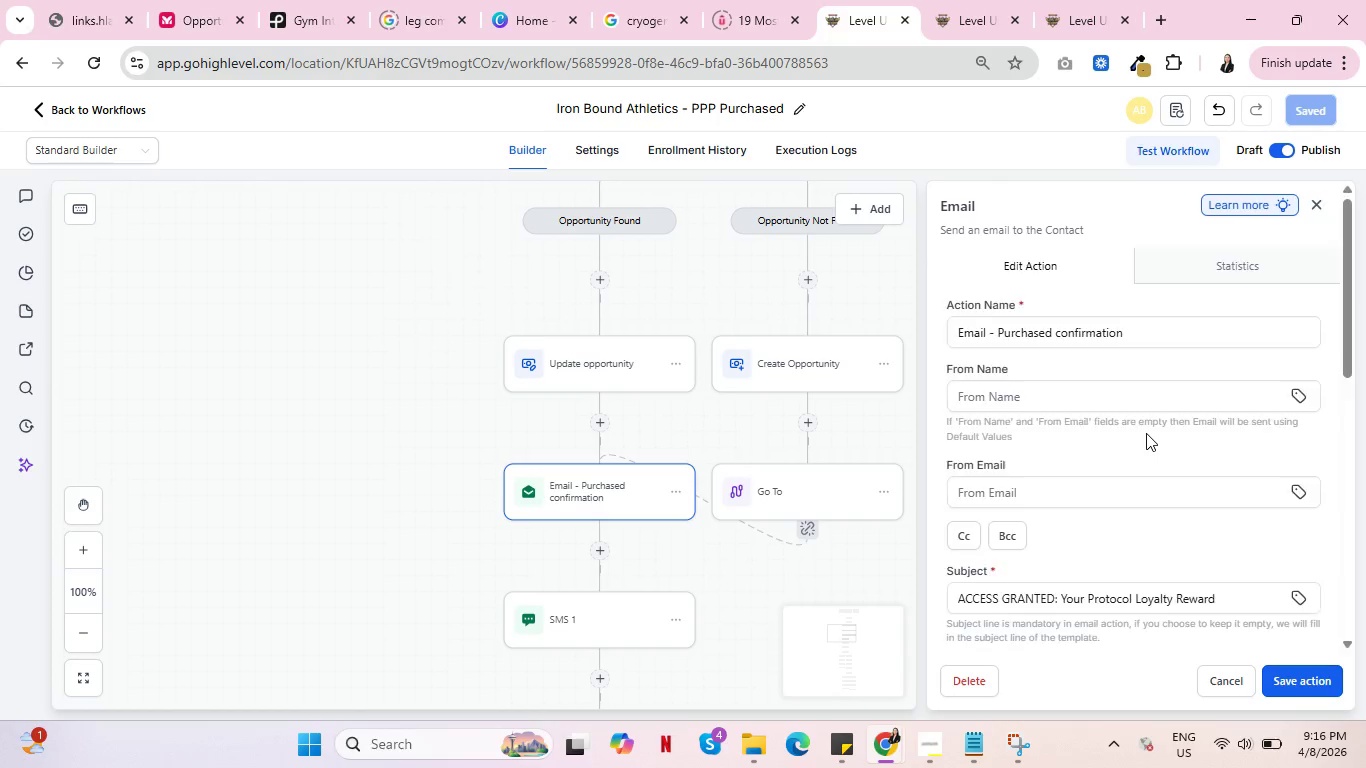 
scroll: coordinate [694, 489], scroll_direction: down, amount: 20.0
 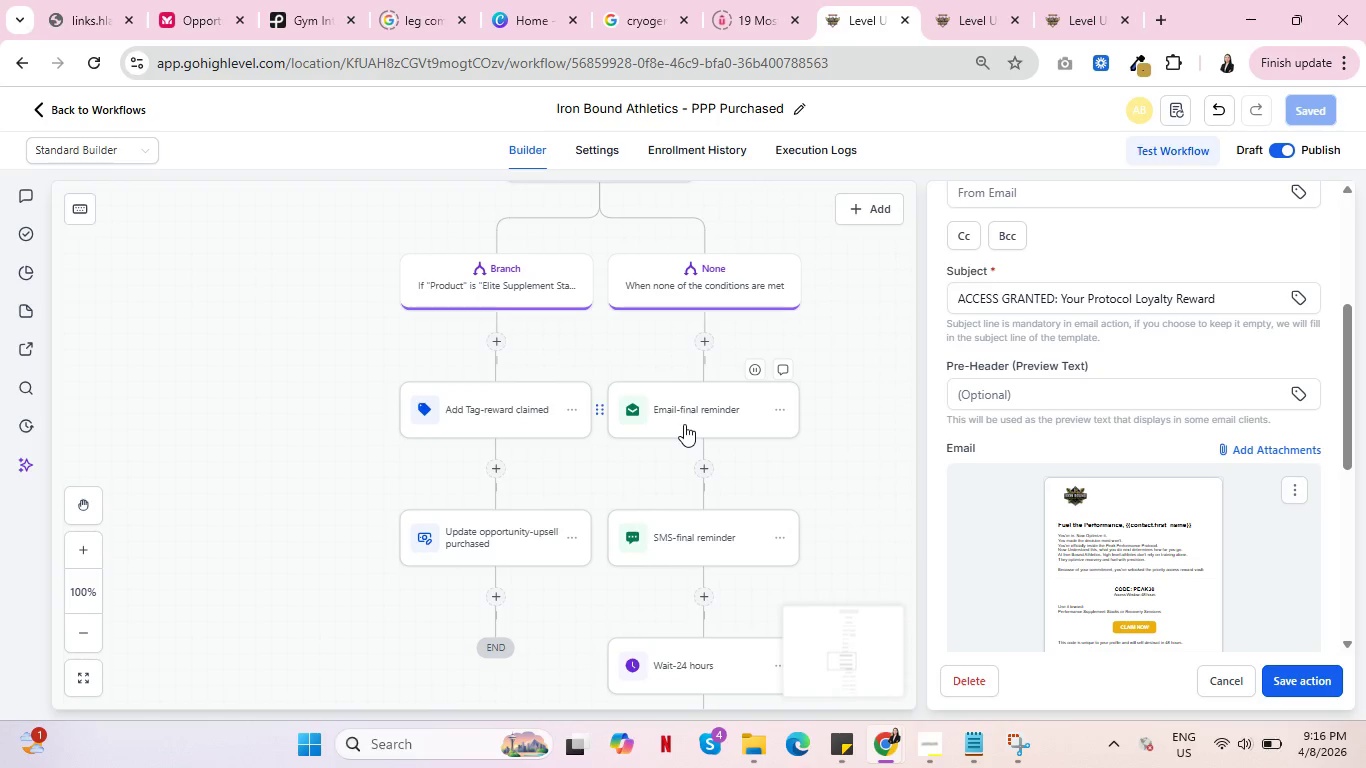 
left_click([684, 424])
 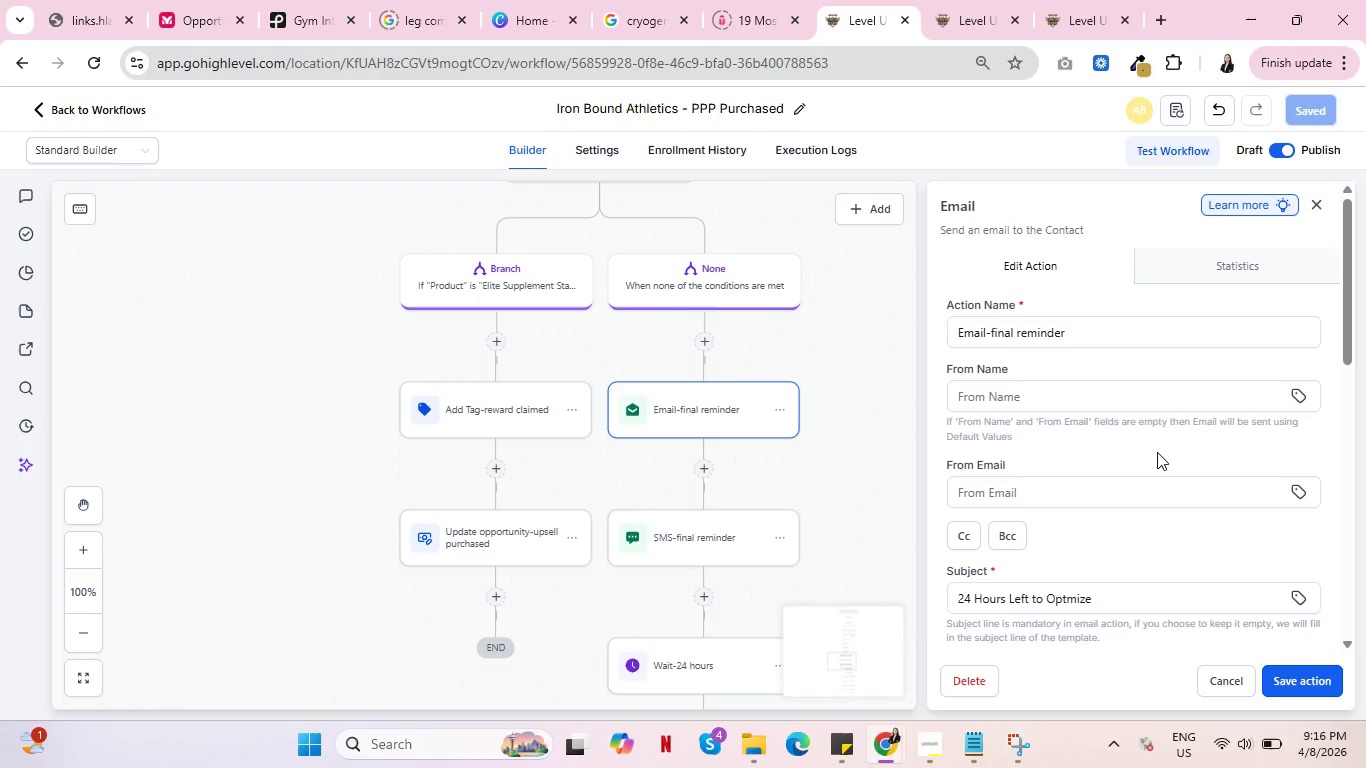 
scroll: coordinate [1157, 449], scroll_direction: down, amount: 4.0
 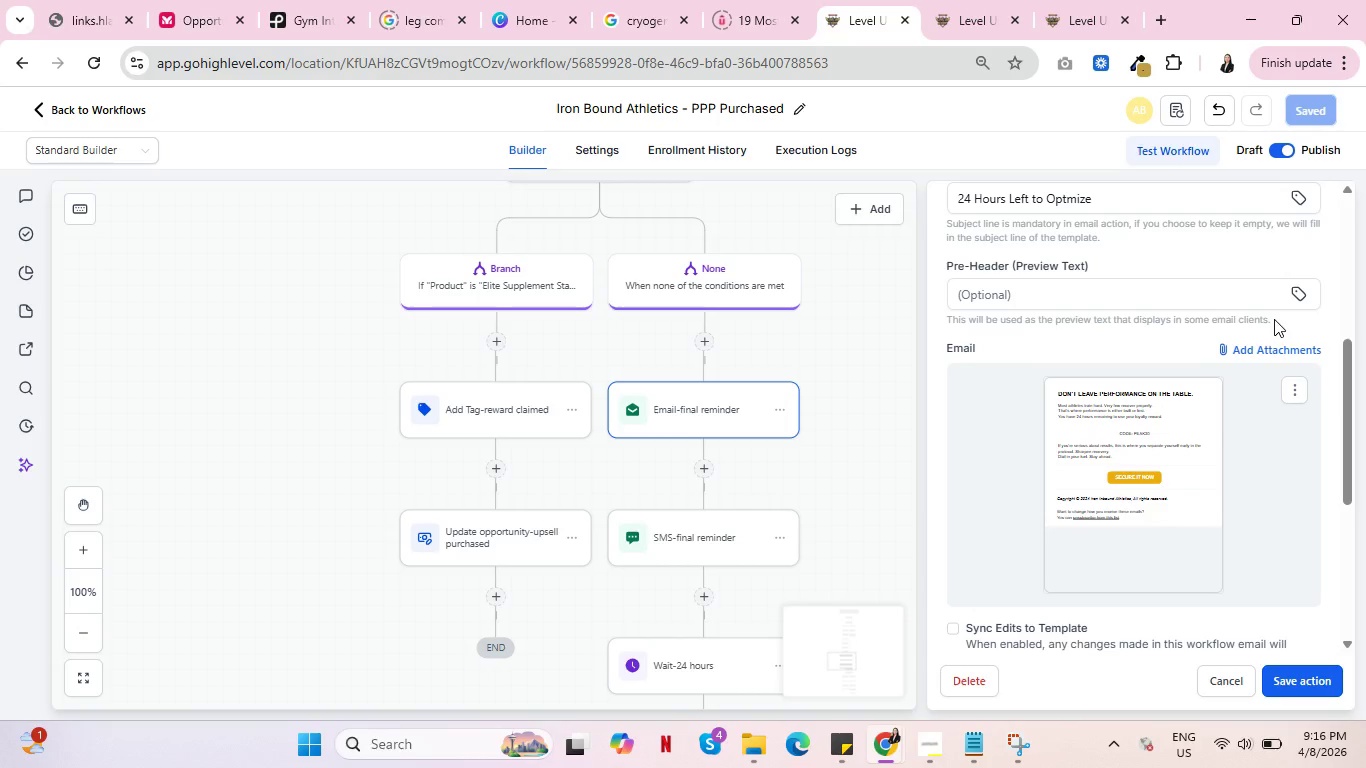 
scroll: coordinate [1151, 403], scroll_direction: up, amount: 4.0
 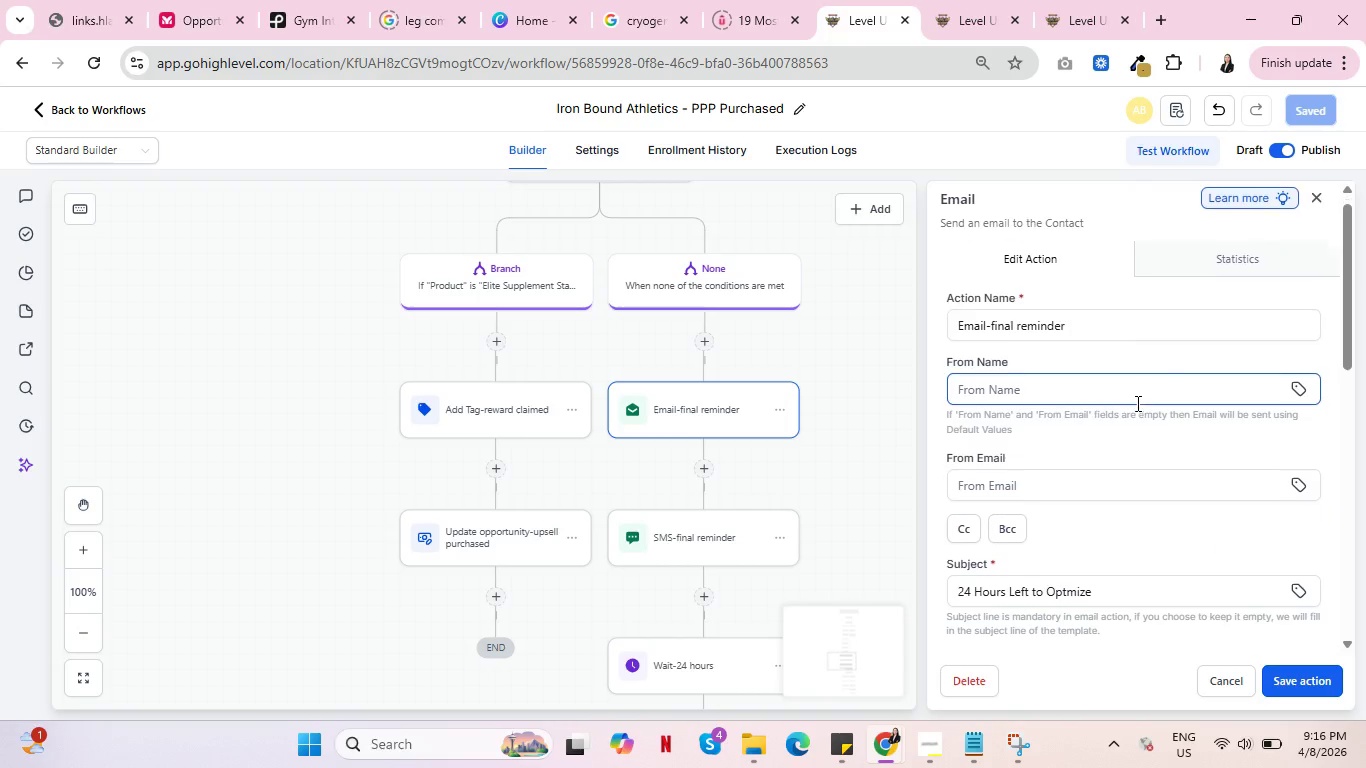 
scroll: coordinate [1150, 416], scroll_direction: down, amount: 6.0
 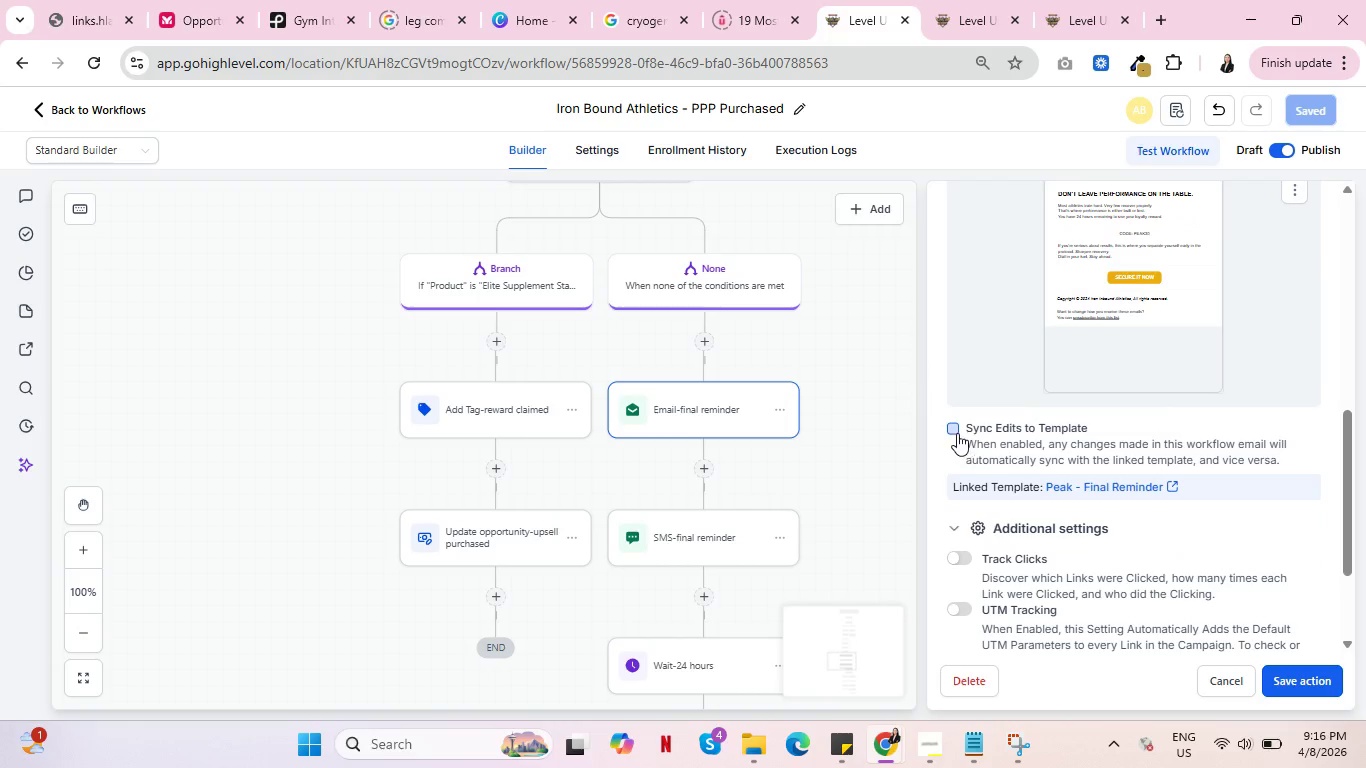 
left_click([955, 431])
 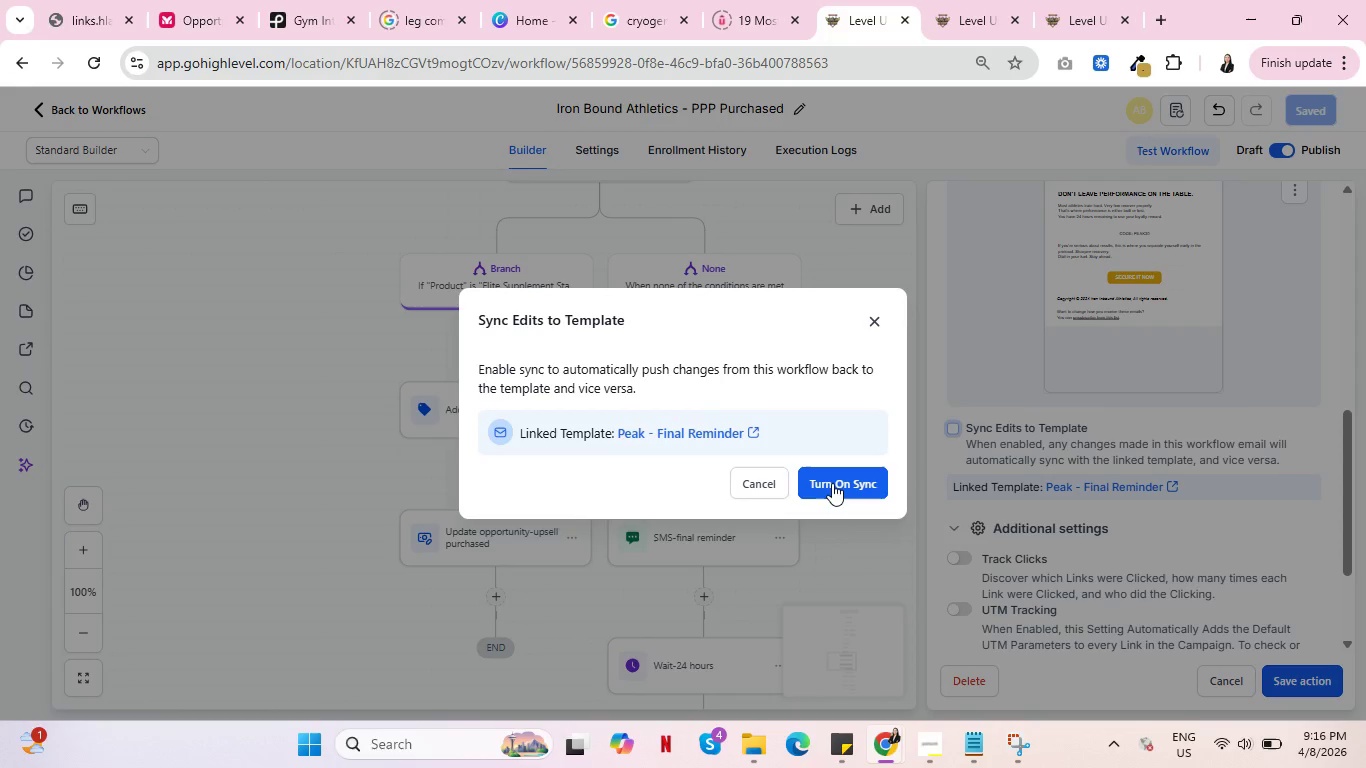 
left_click([832, 483])
 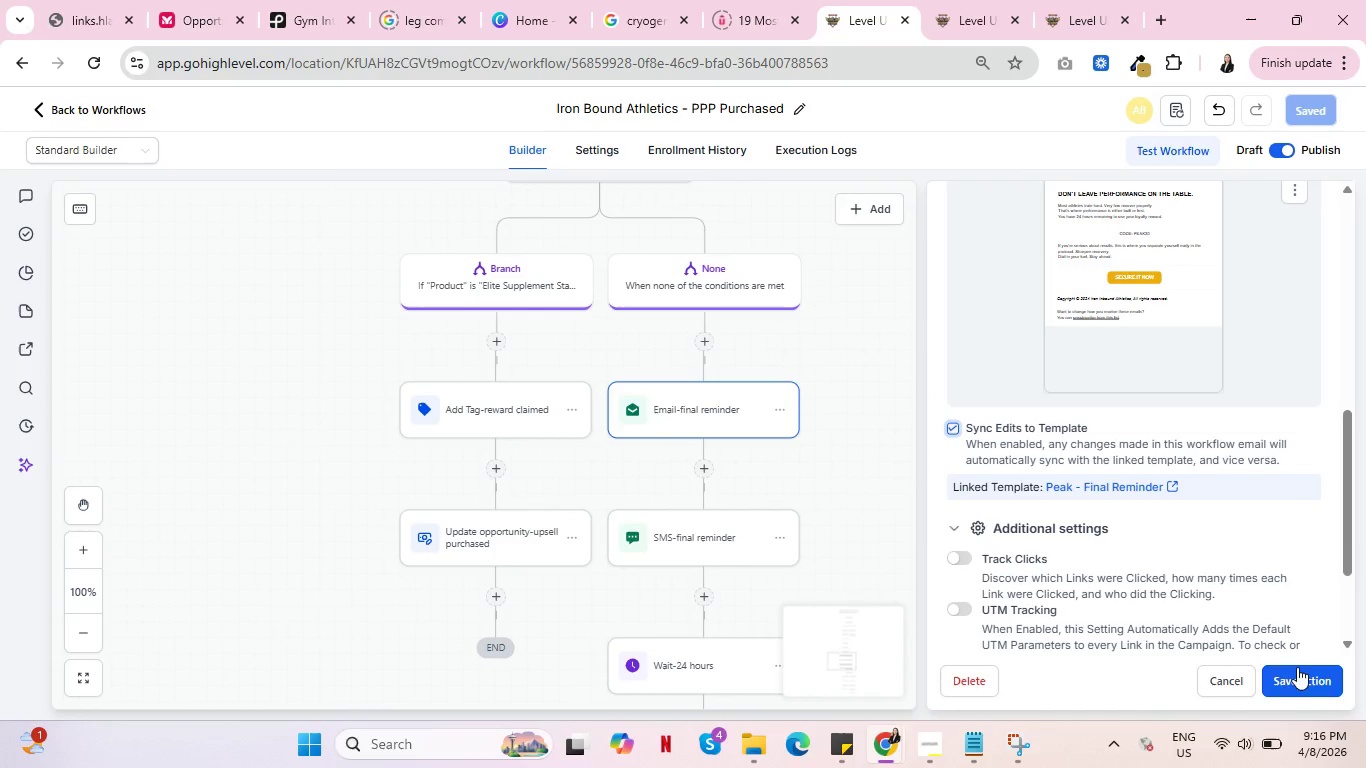 
left_click([1291, 679])
 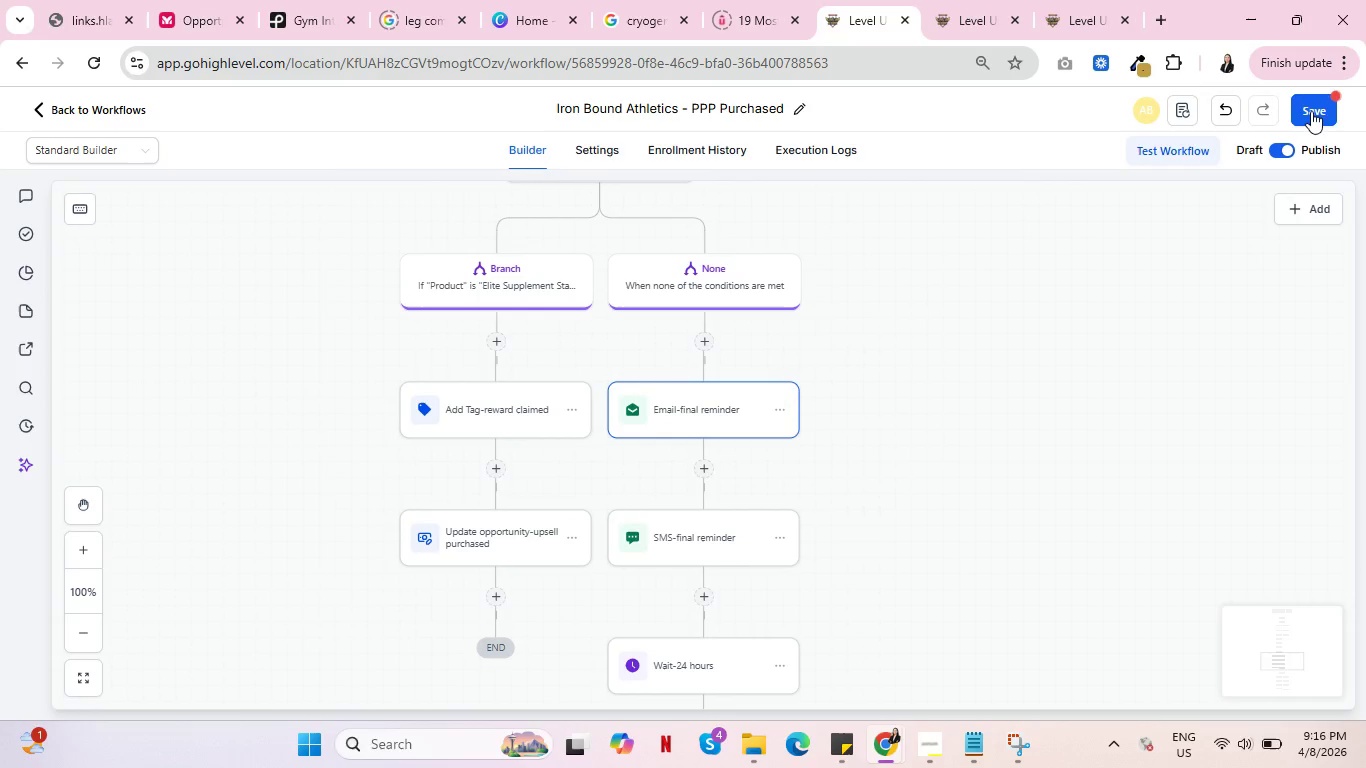 
left_click([1308, 107])
 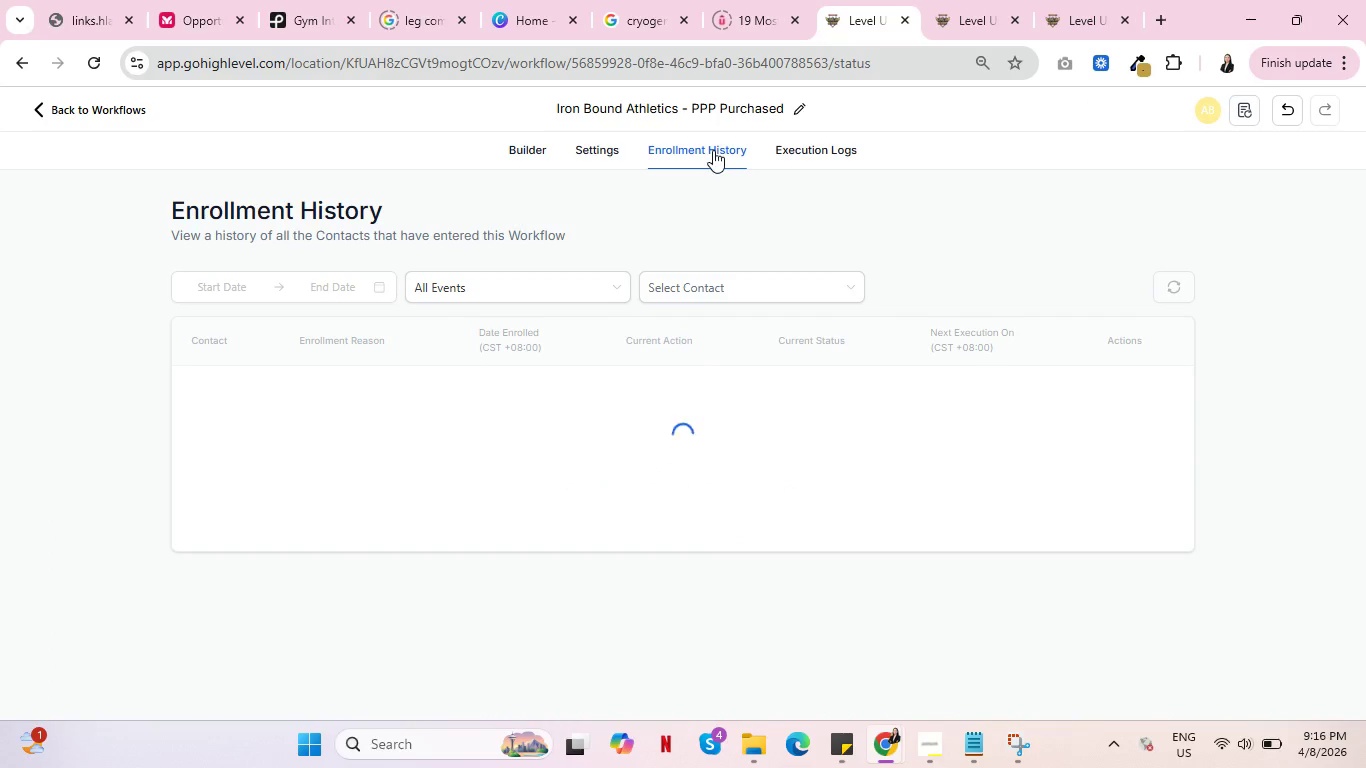 
wait(6.38)
 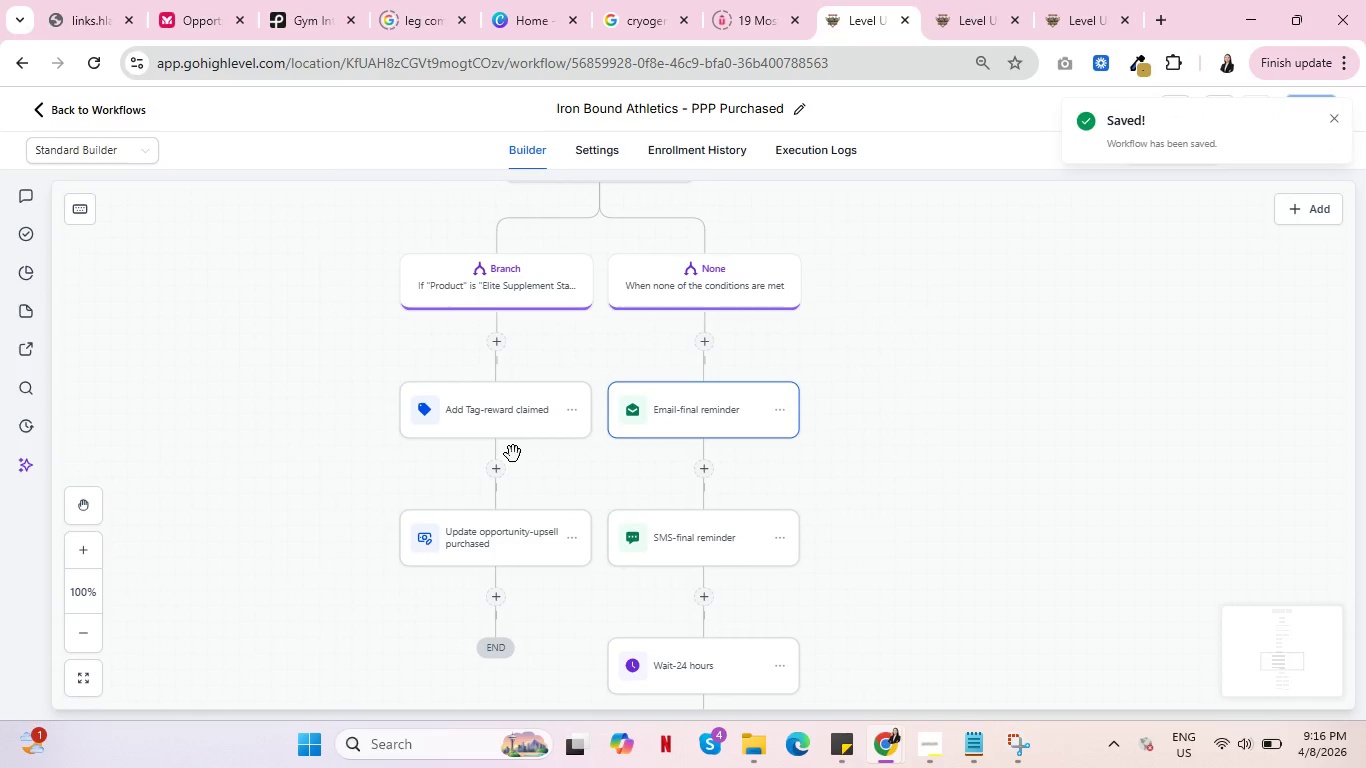 
left_click([961, 0])
 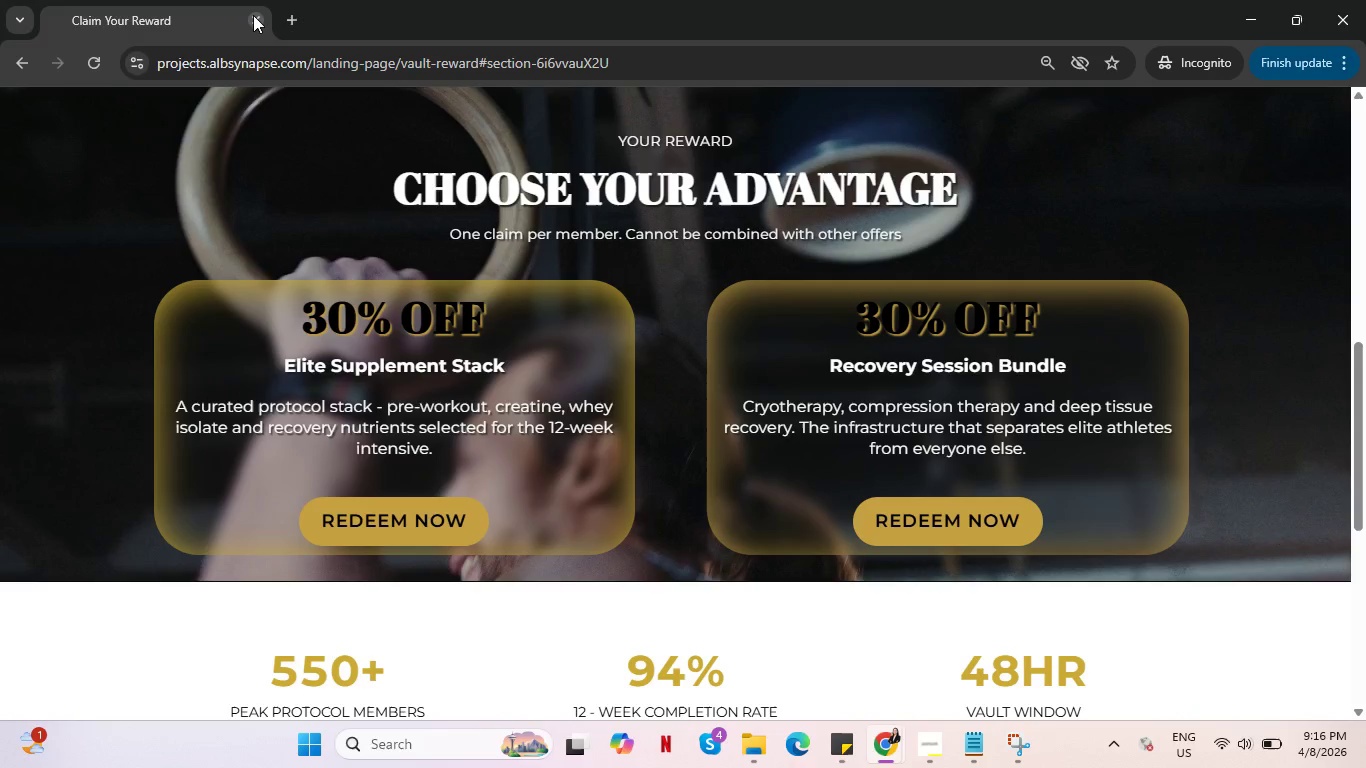 
left_click_drag(start_coordinate=[253, 15], to_coordinate=[892, 143])
 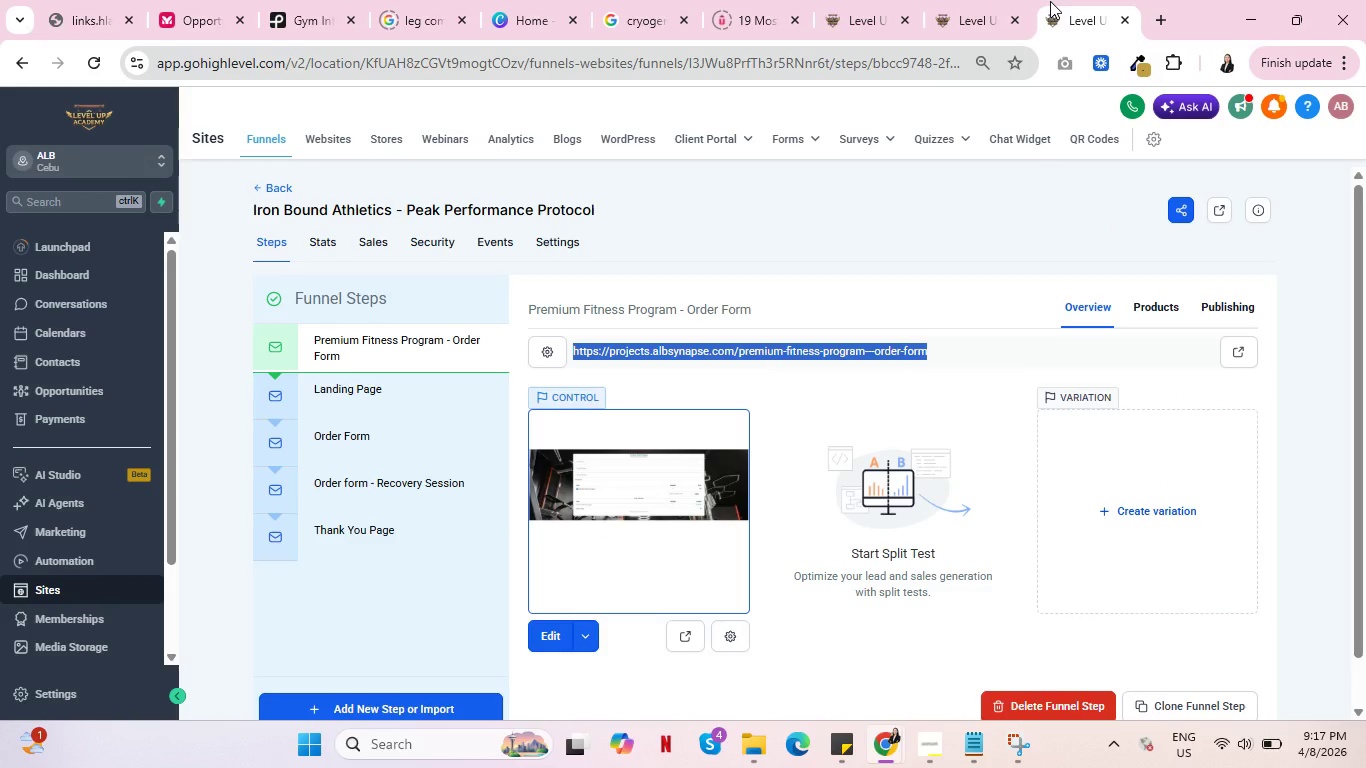 
wait(9.94)
 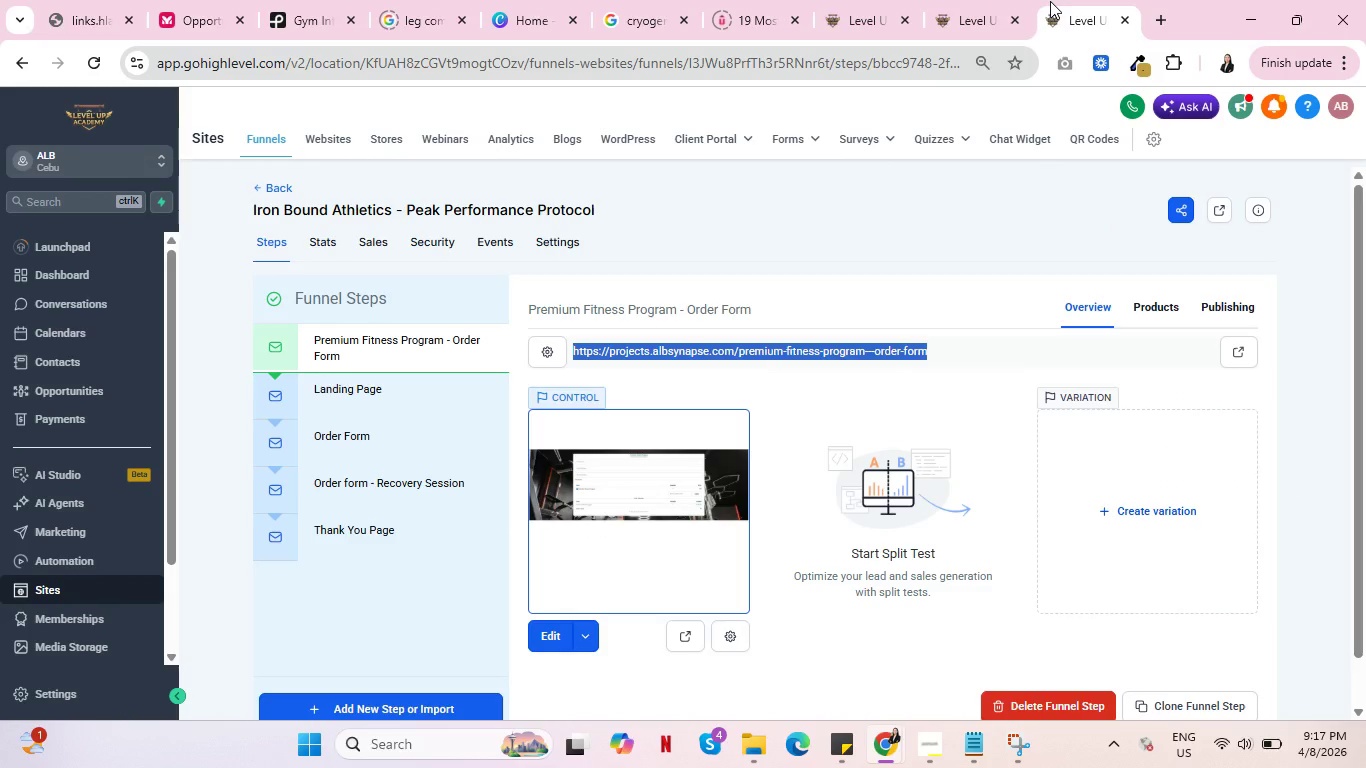 
left_click([907, 274])
 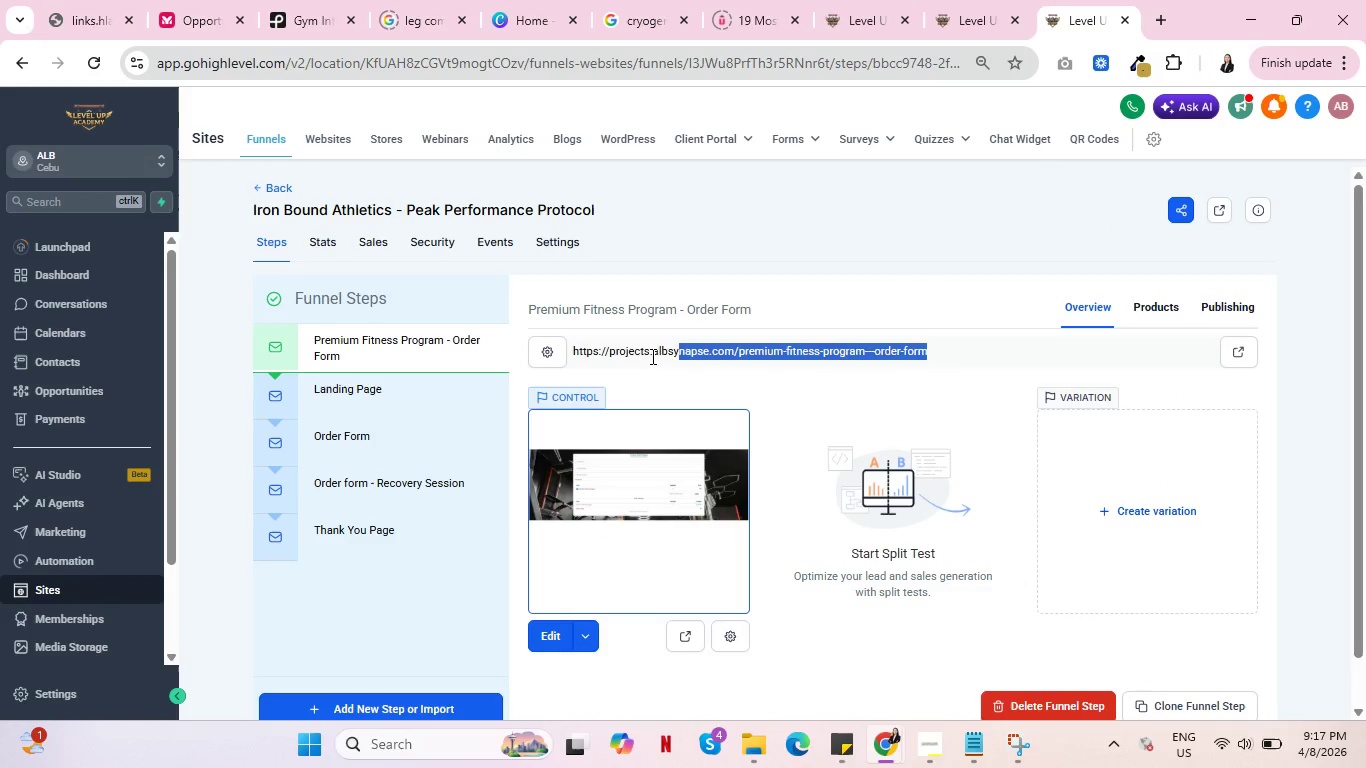 
left_click_drag(start_coordinate=[937, 356], to_coordinate=[574, 351])
 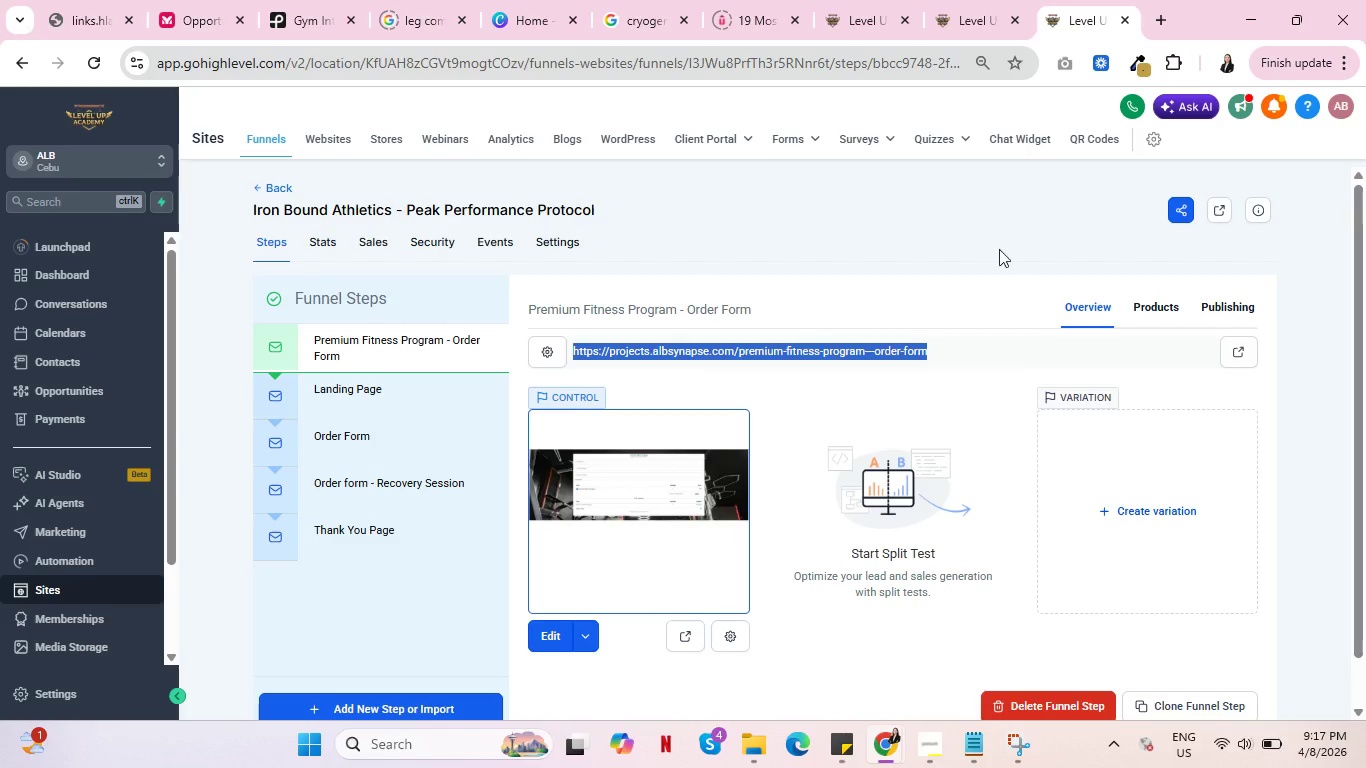 
key(Control+C)
 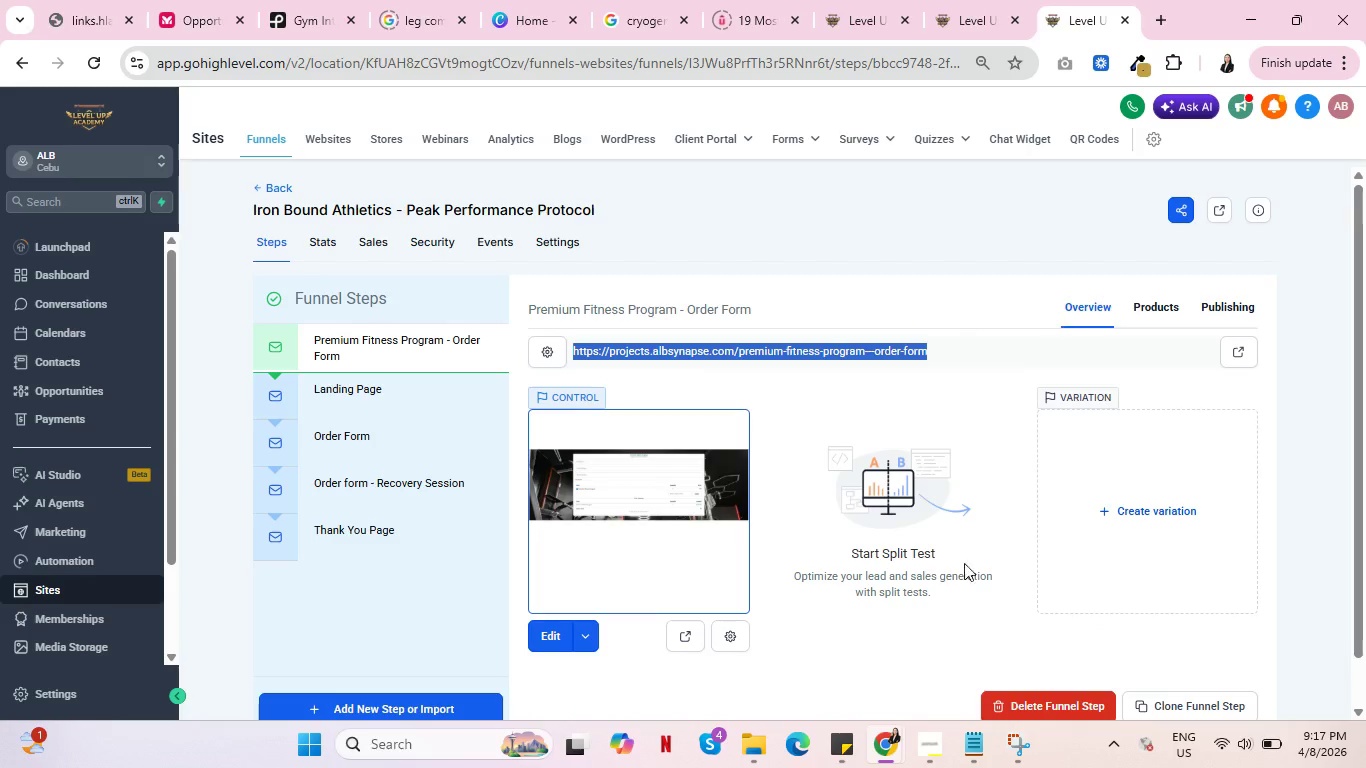 
key(Control+C)
 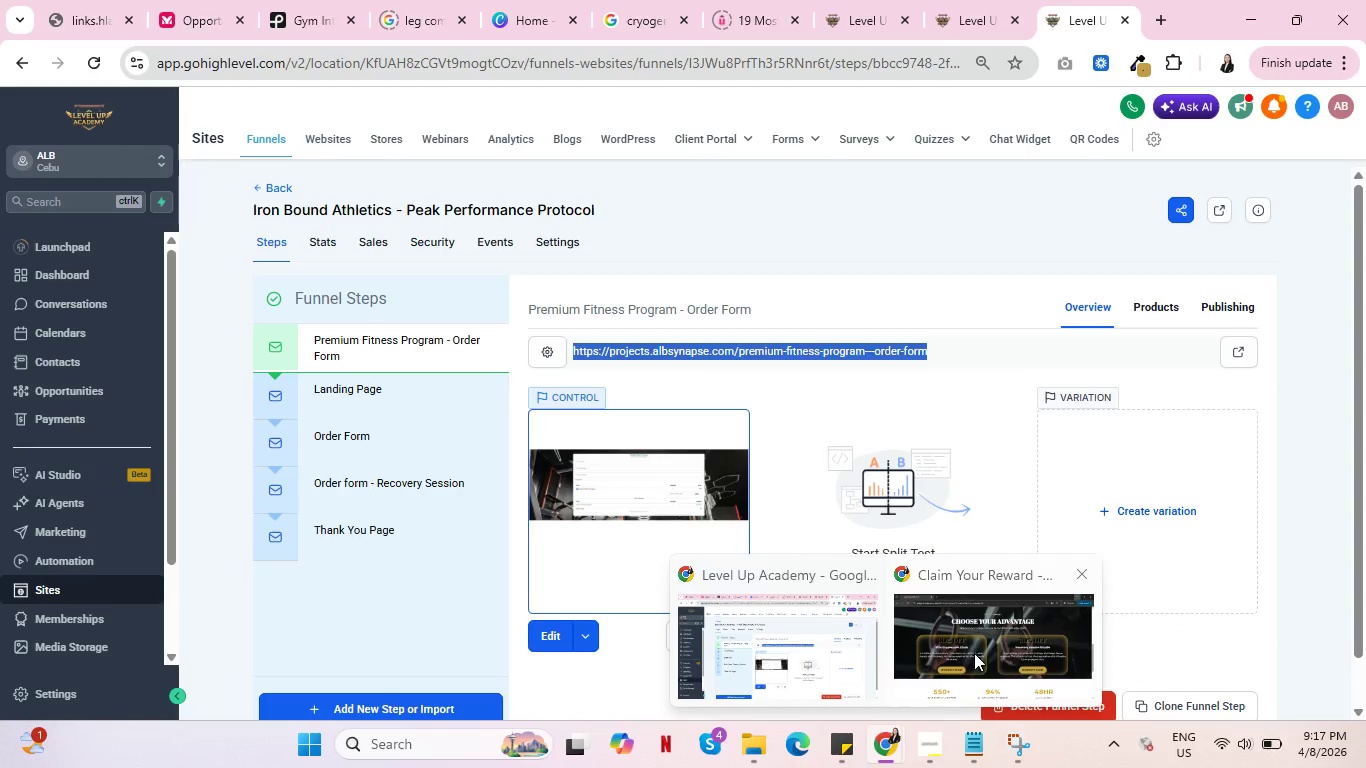 
left_click([974, 653])
 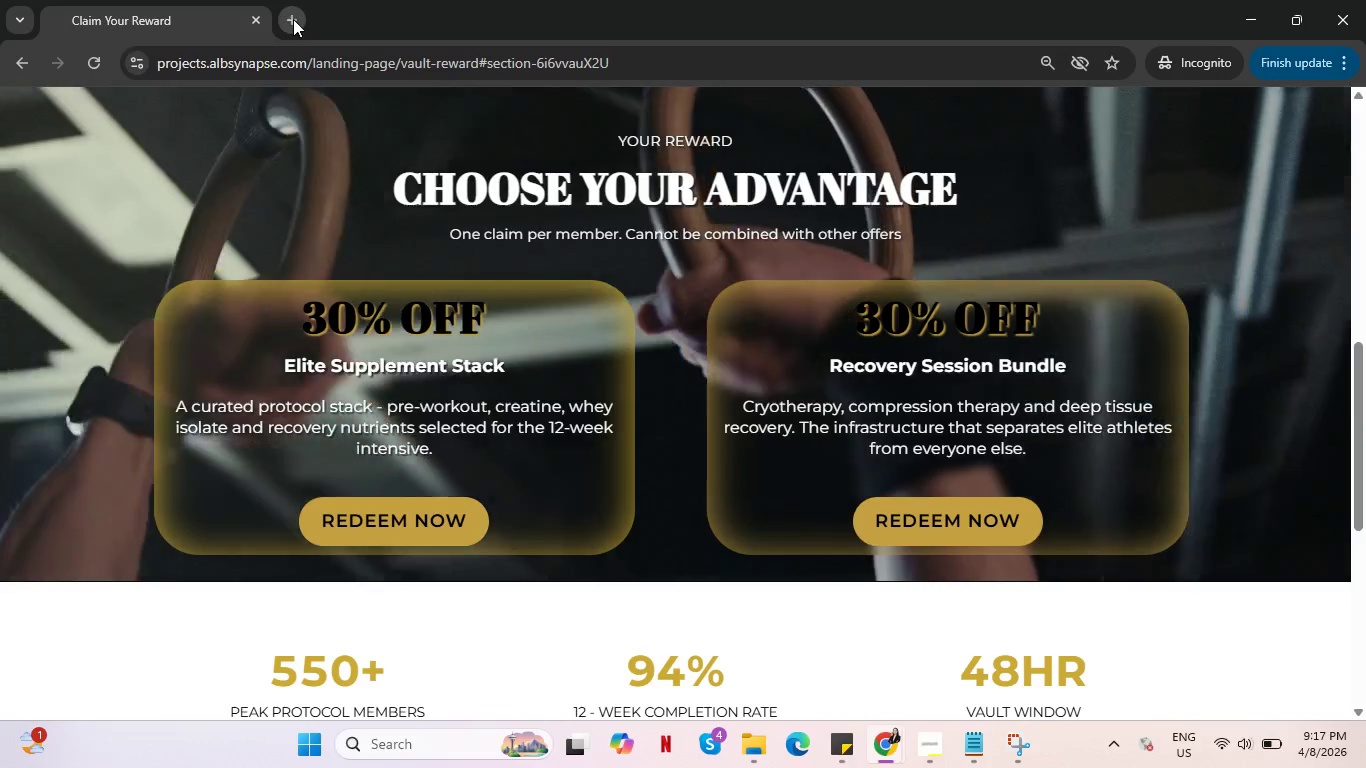 
left_click([293, 19])
 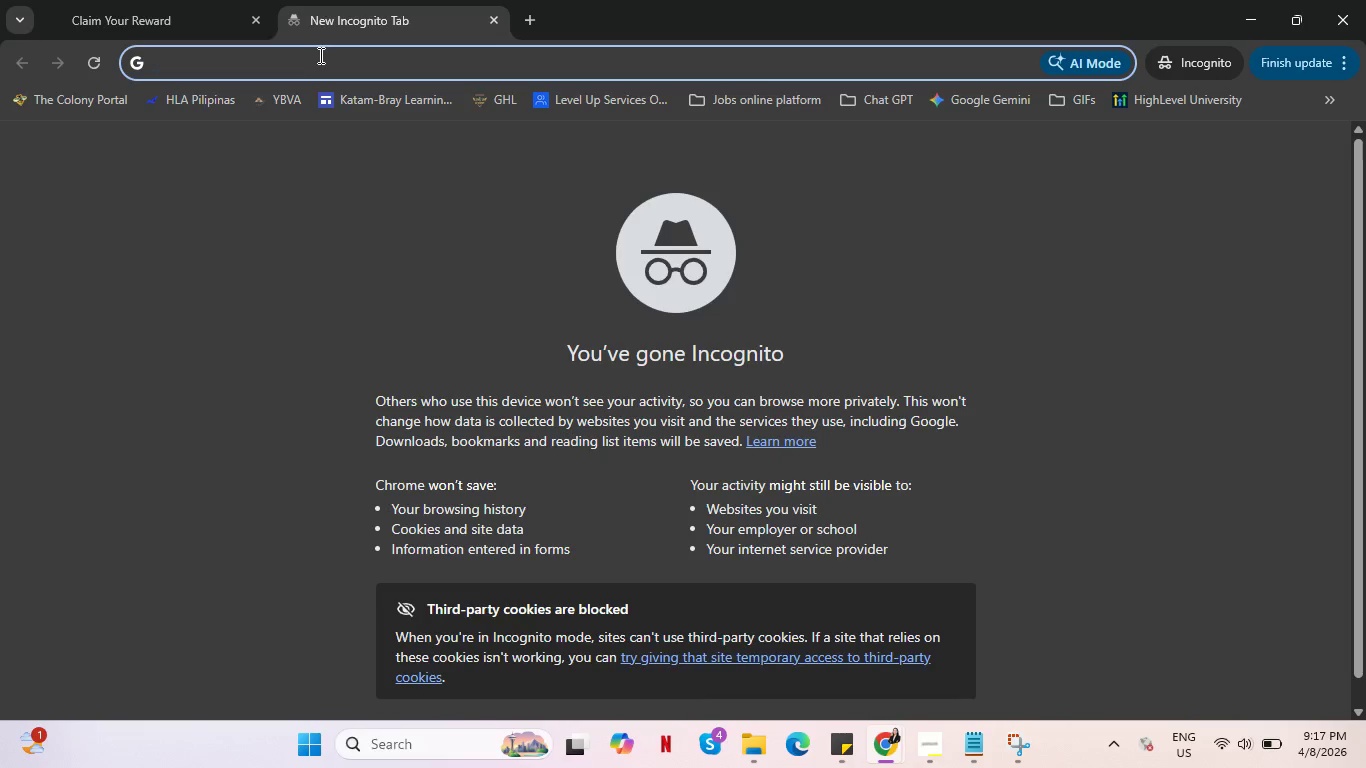 
double_click([319, 55])
 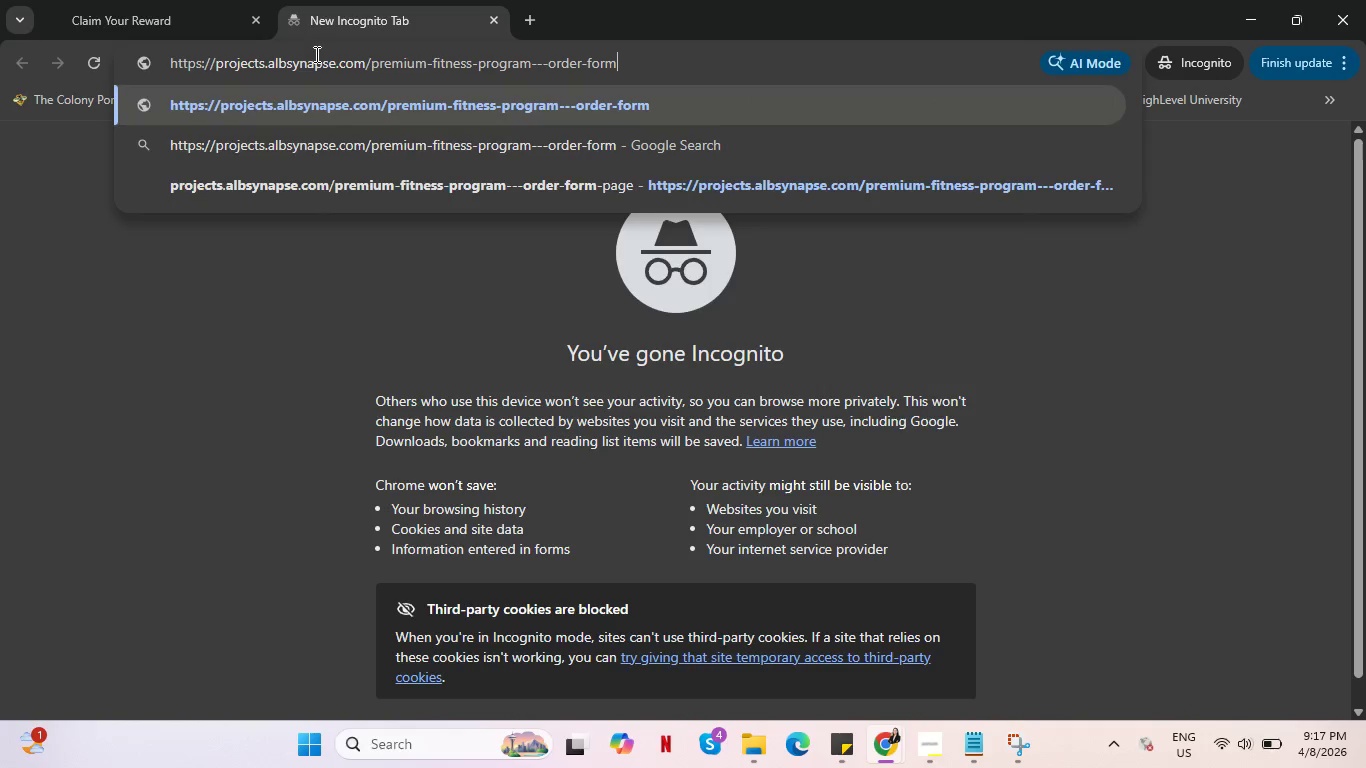 
key(Control+ControlLeft)
 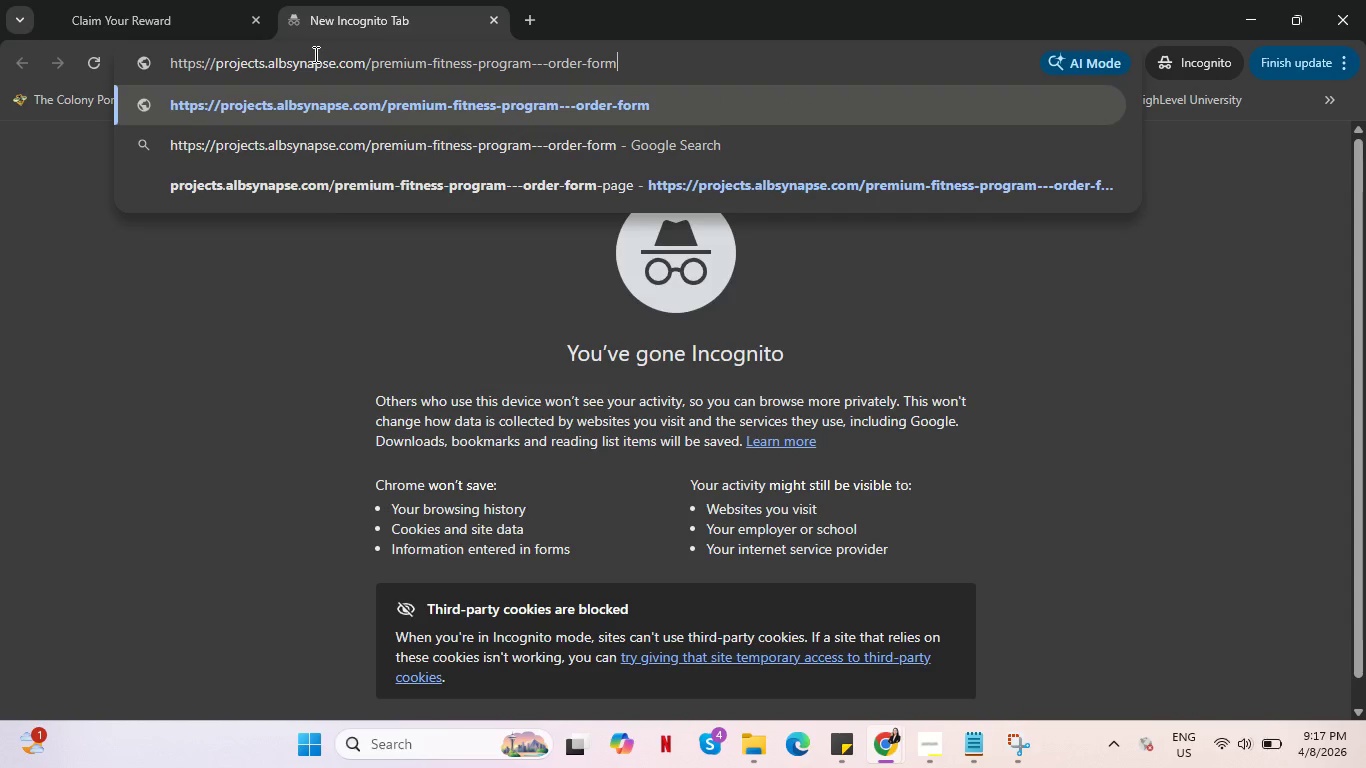 
key(Control+V)
 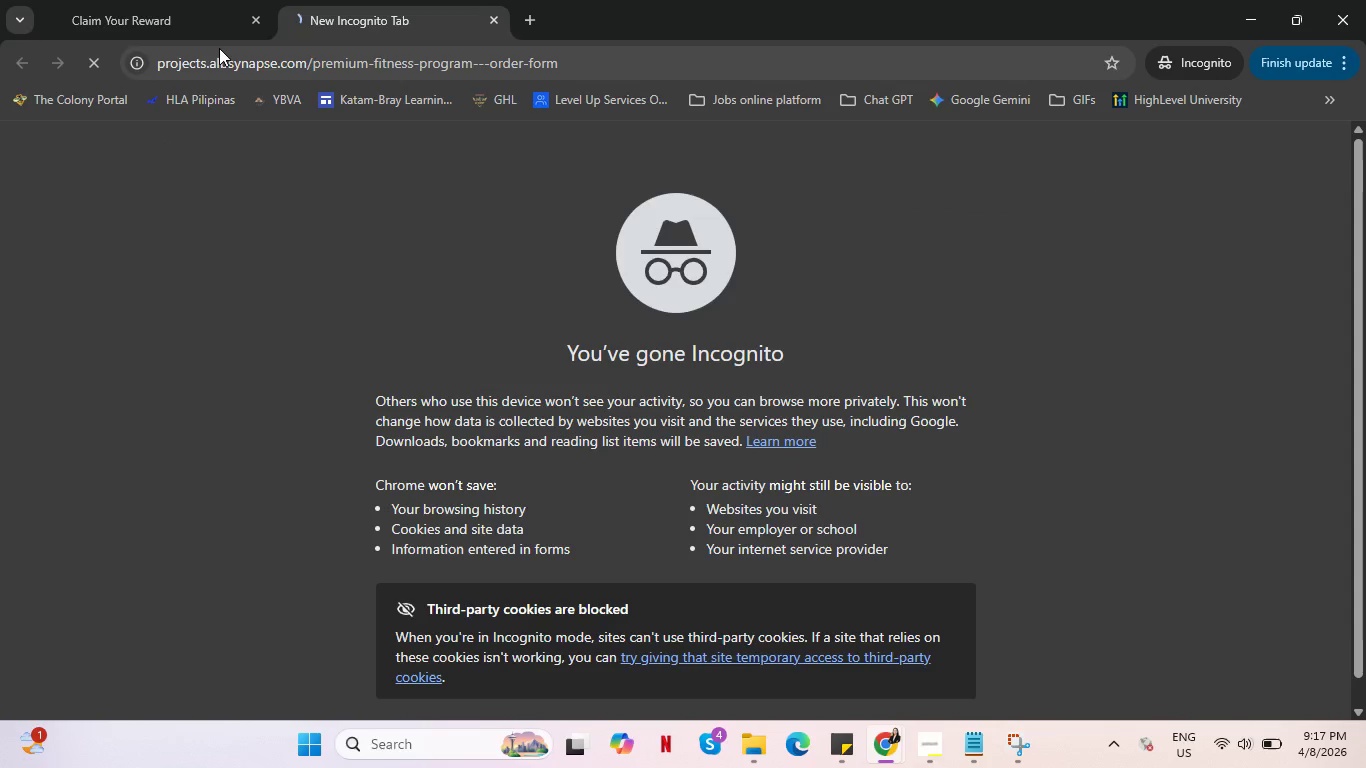 
key(Enter)
 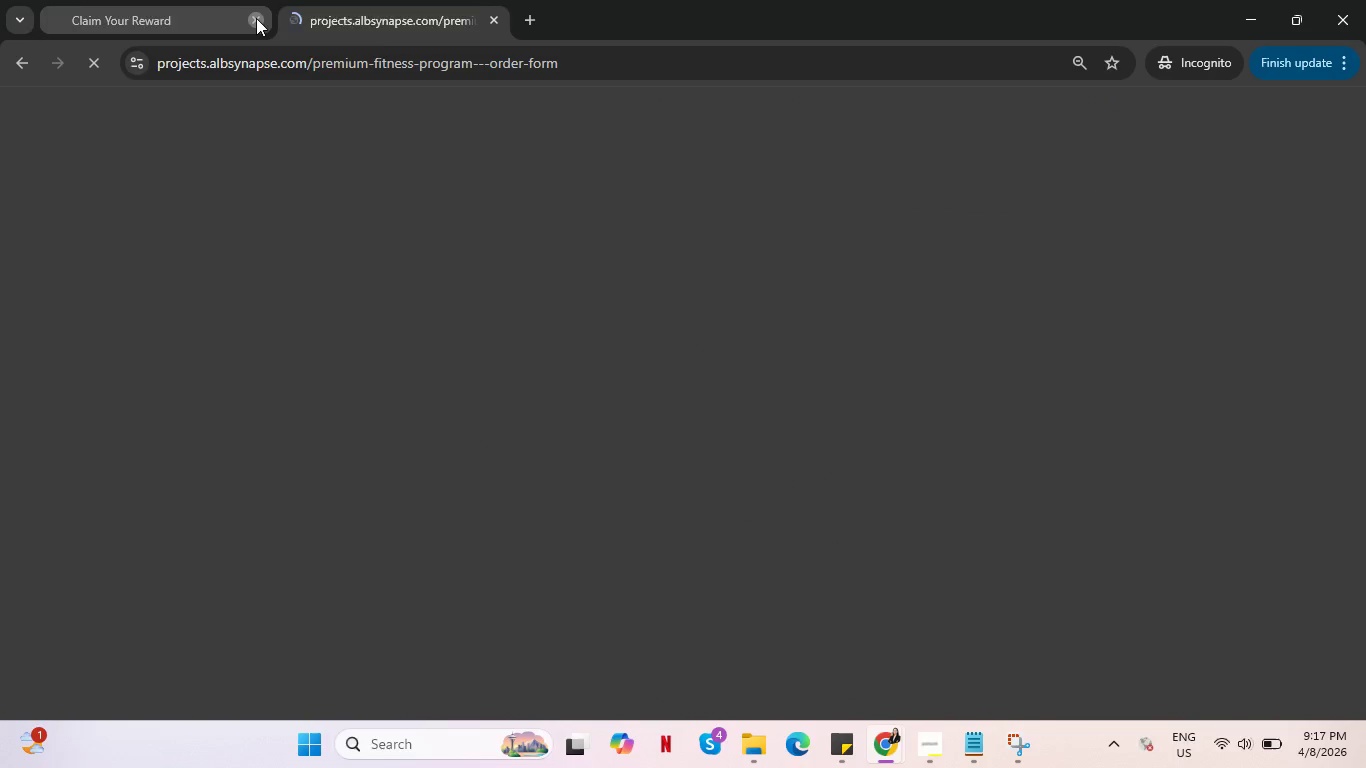 
left_click([256, 18])
 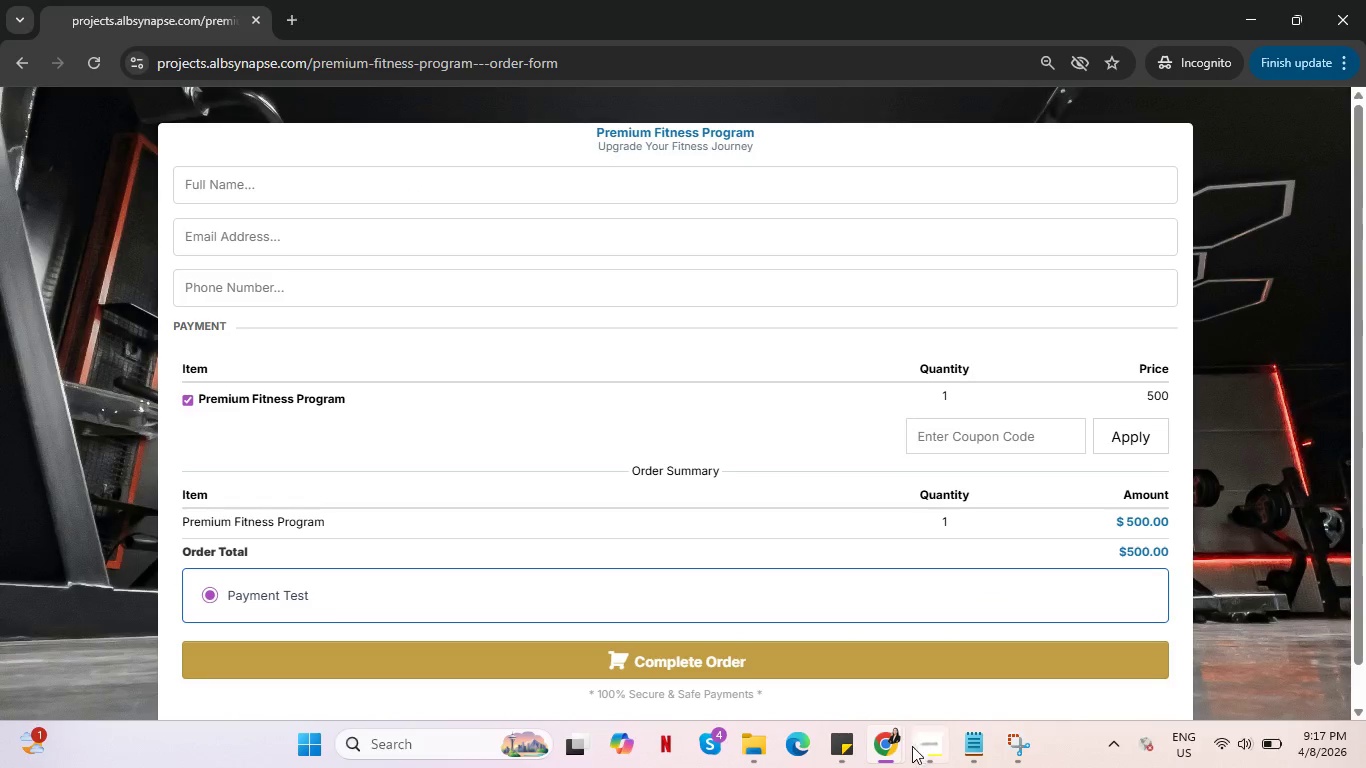 
left_click([776, 660])
 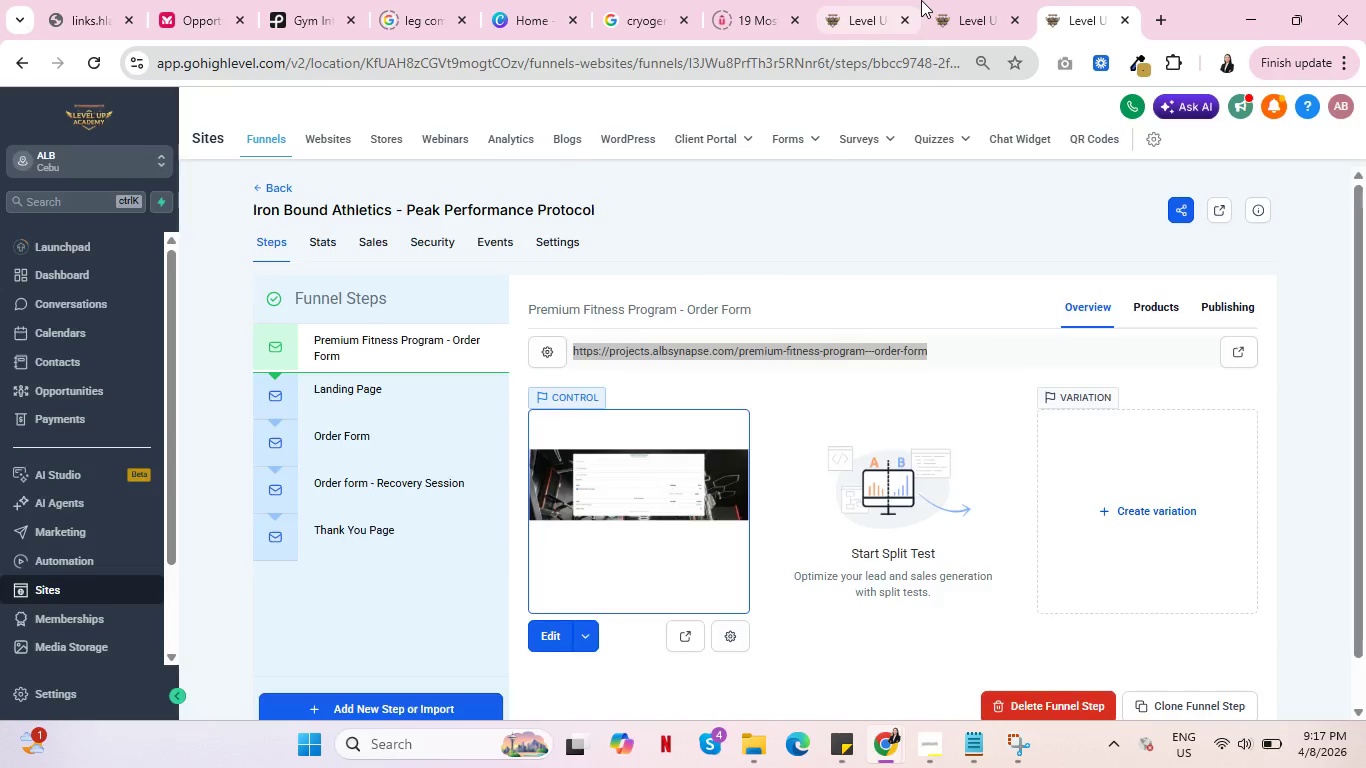 
left_click([921, 0])
 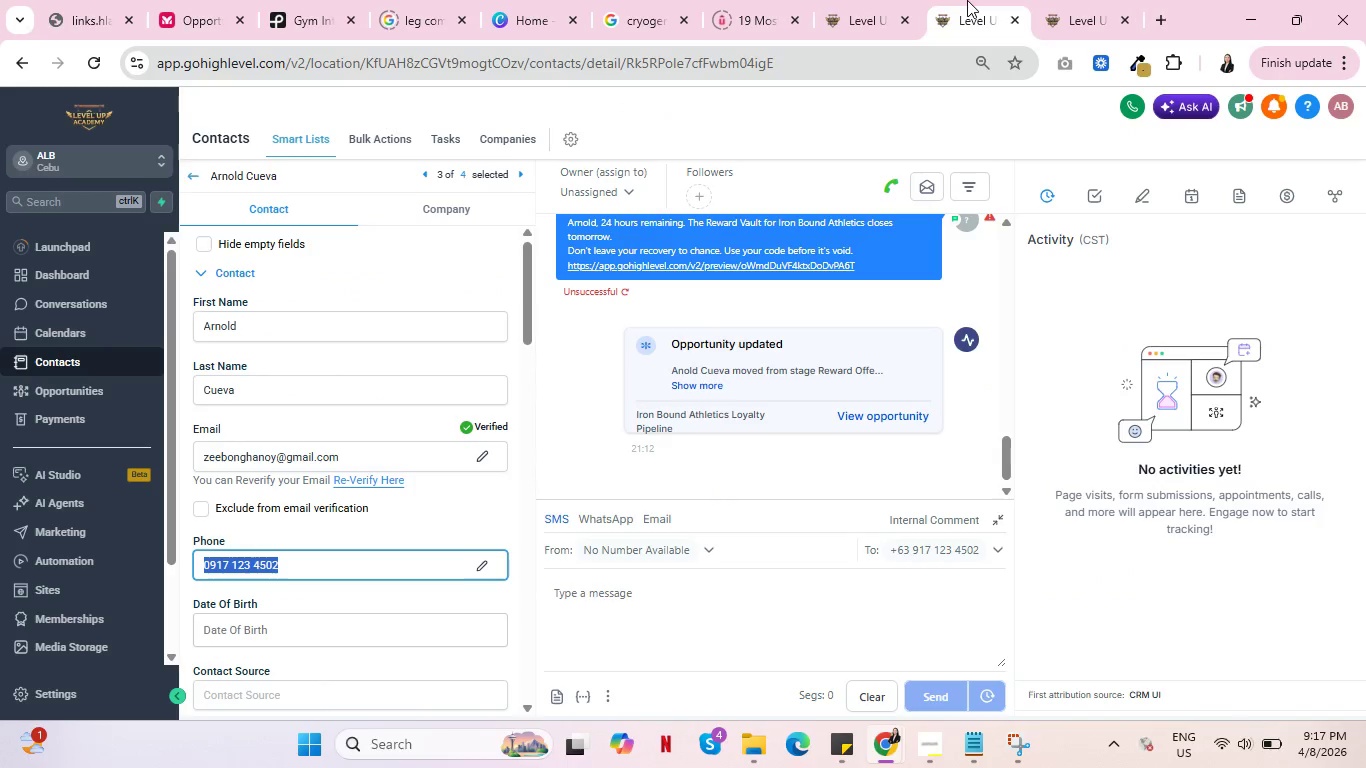 
left_click([967, 0])
 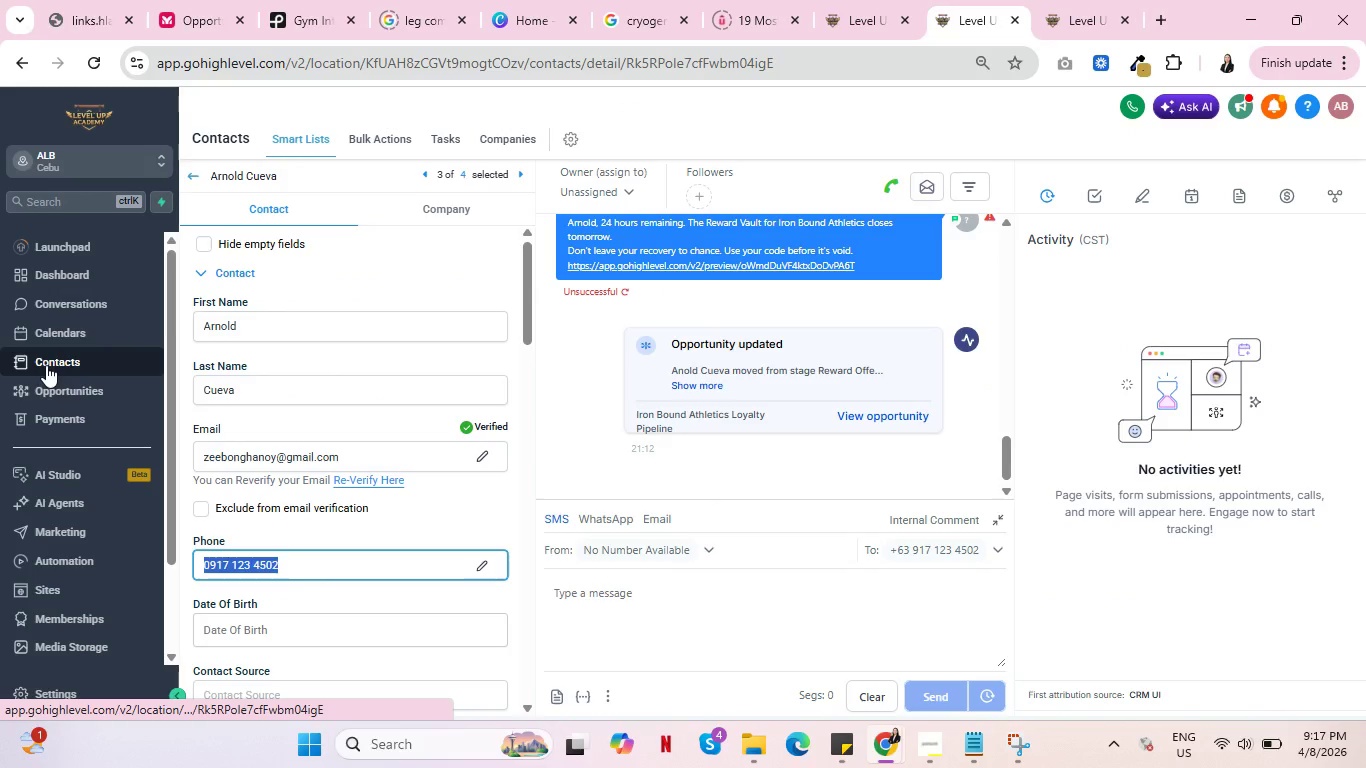 
left_click([46, 365])
 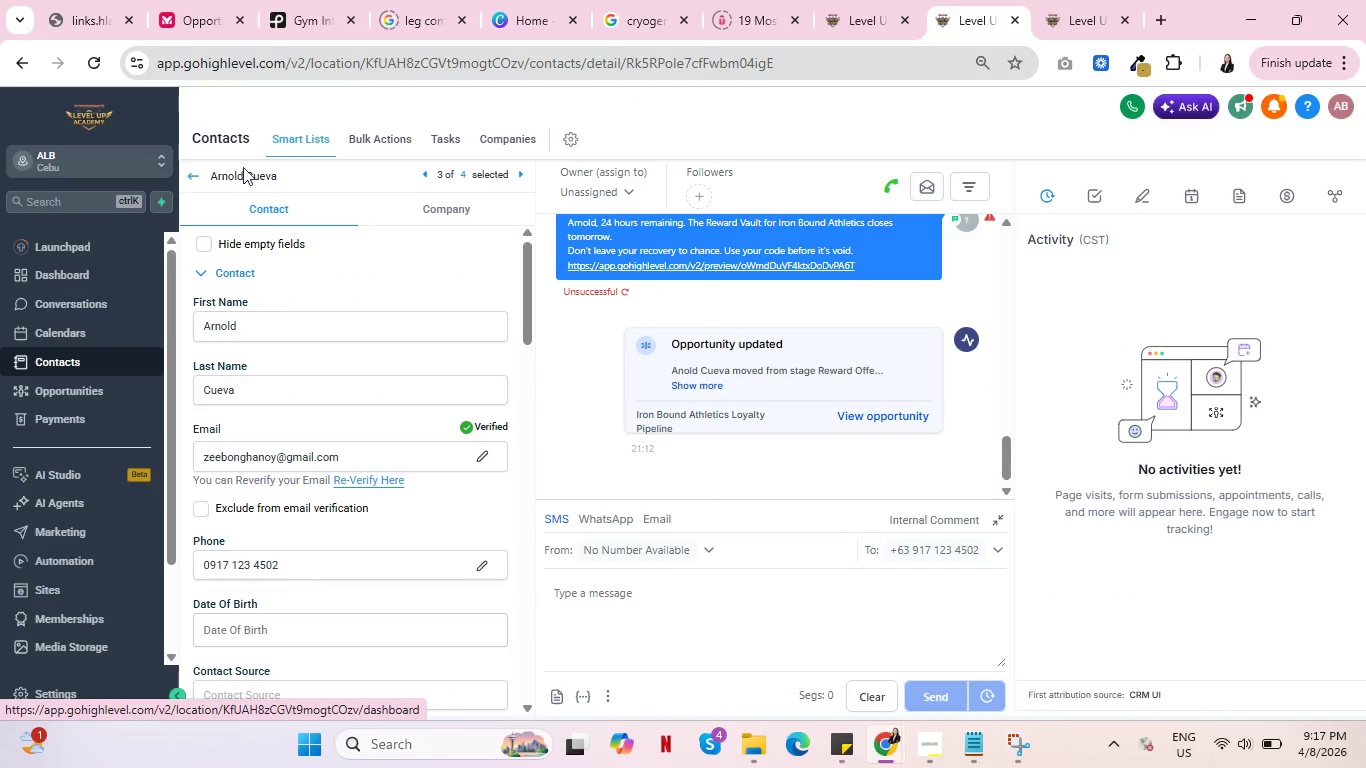 
wait(5.77)
 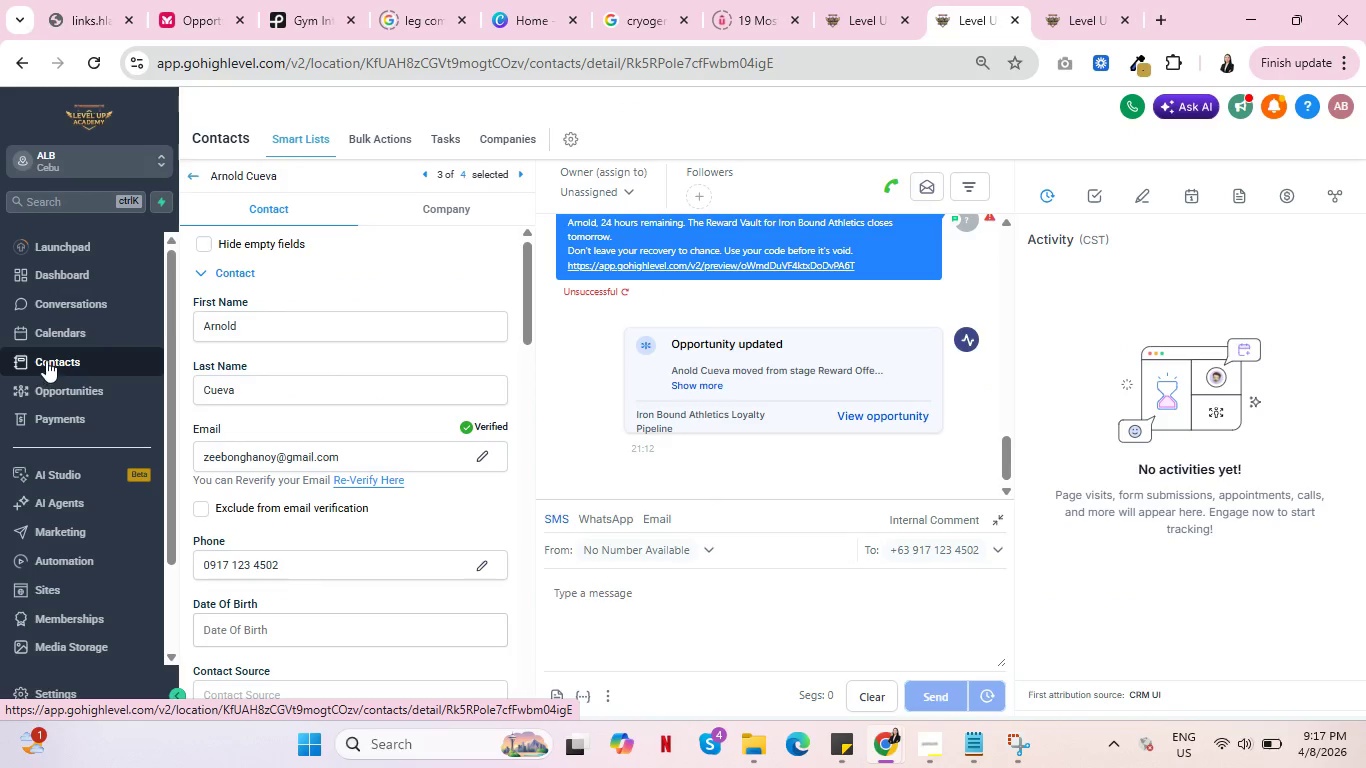 
left_click([189, 177])
 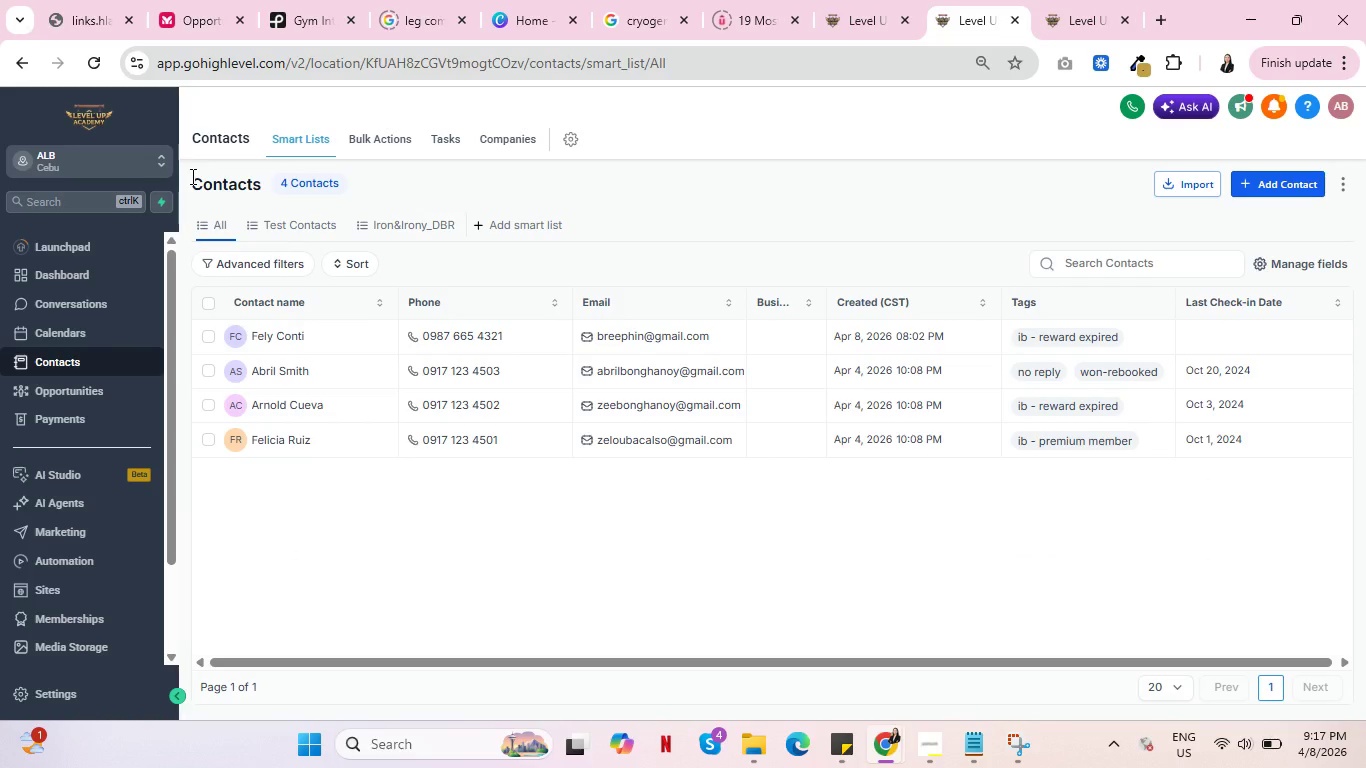 
wait(9.94)
 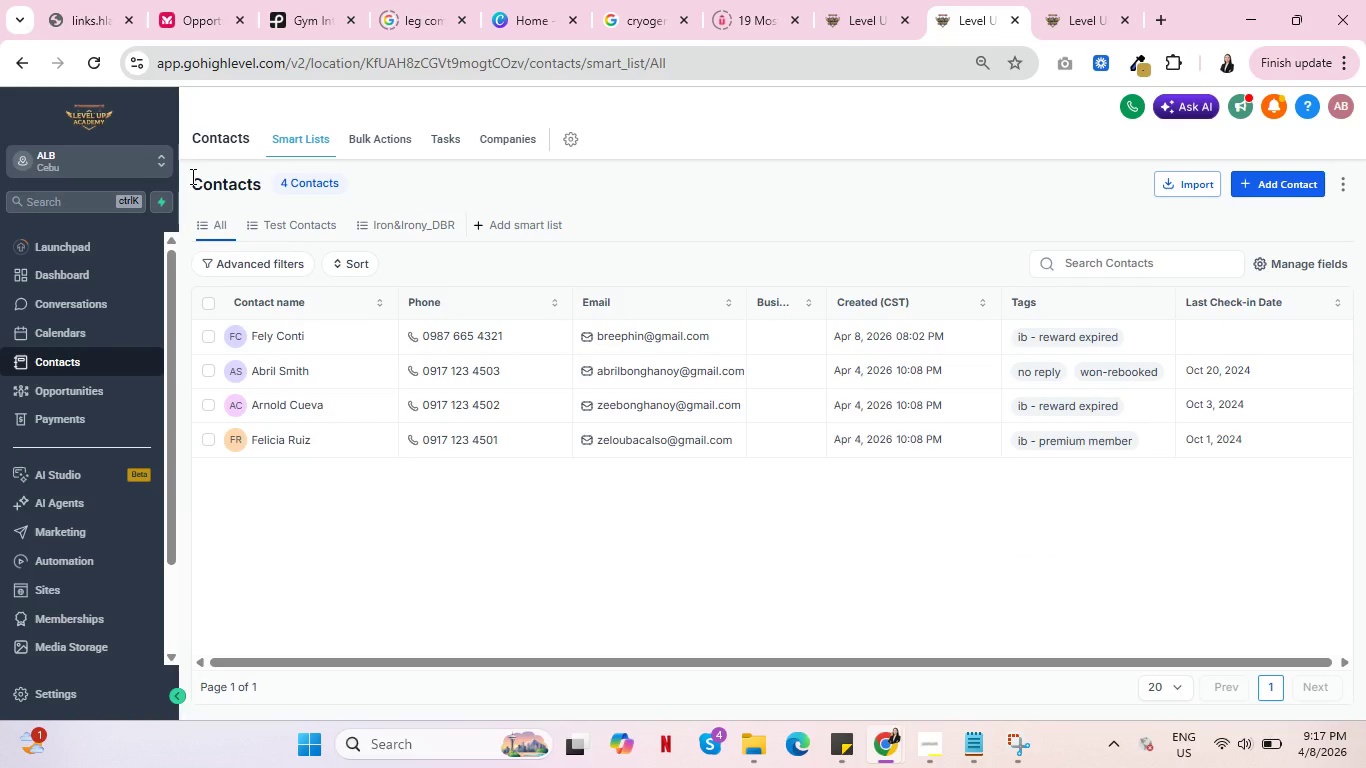 
left_click_drag(start_coordinate=[332, 443], to_coordinate=[253, 442])
 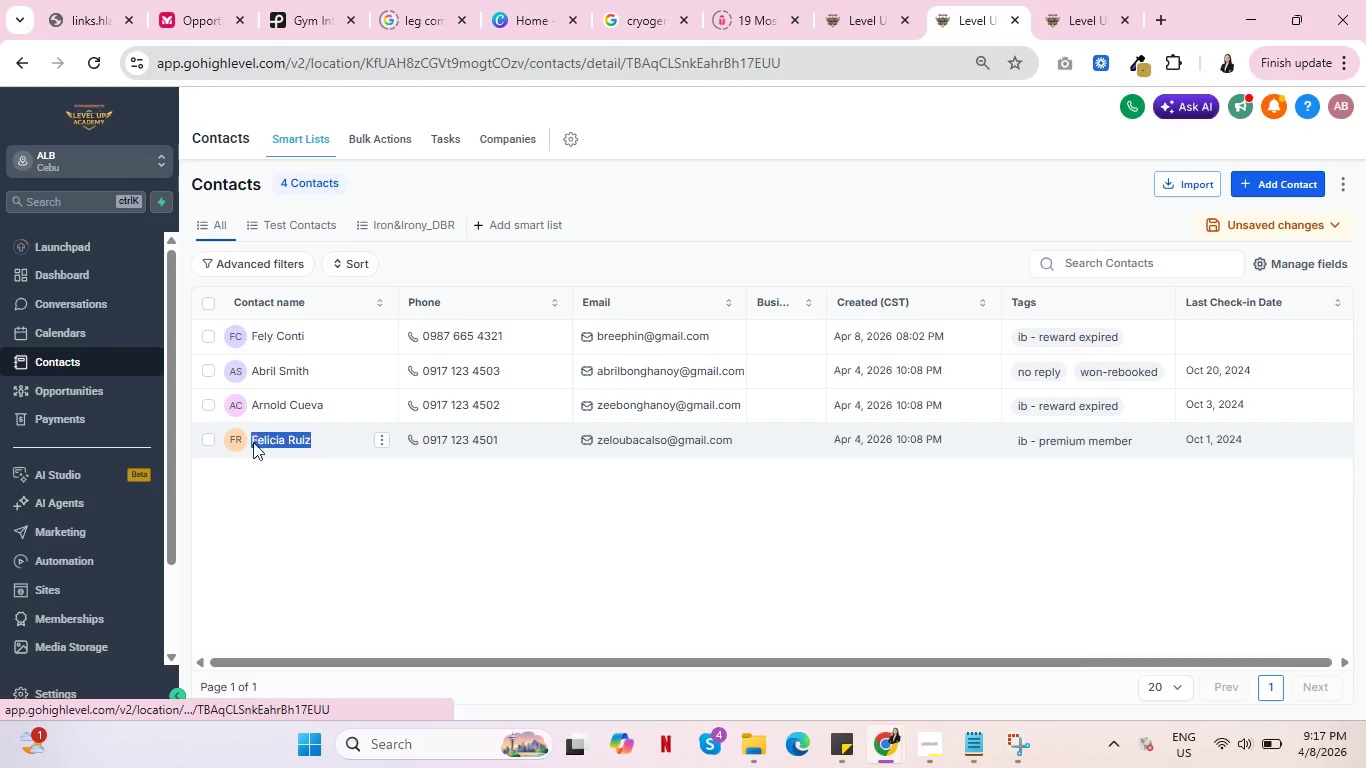 
key(Control+C)
 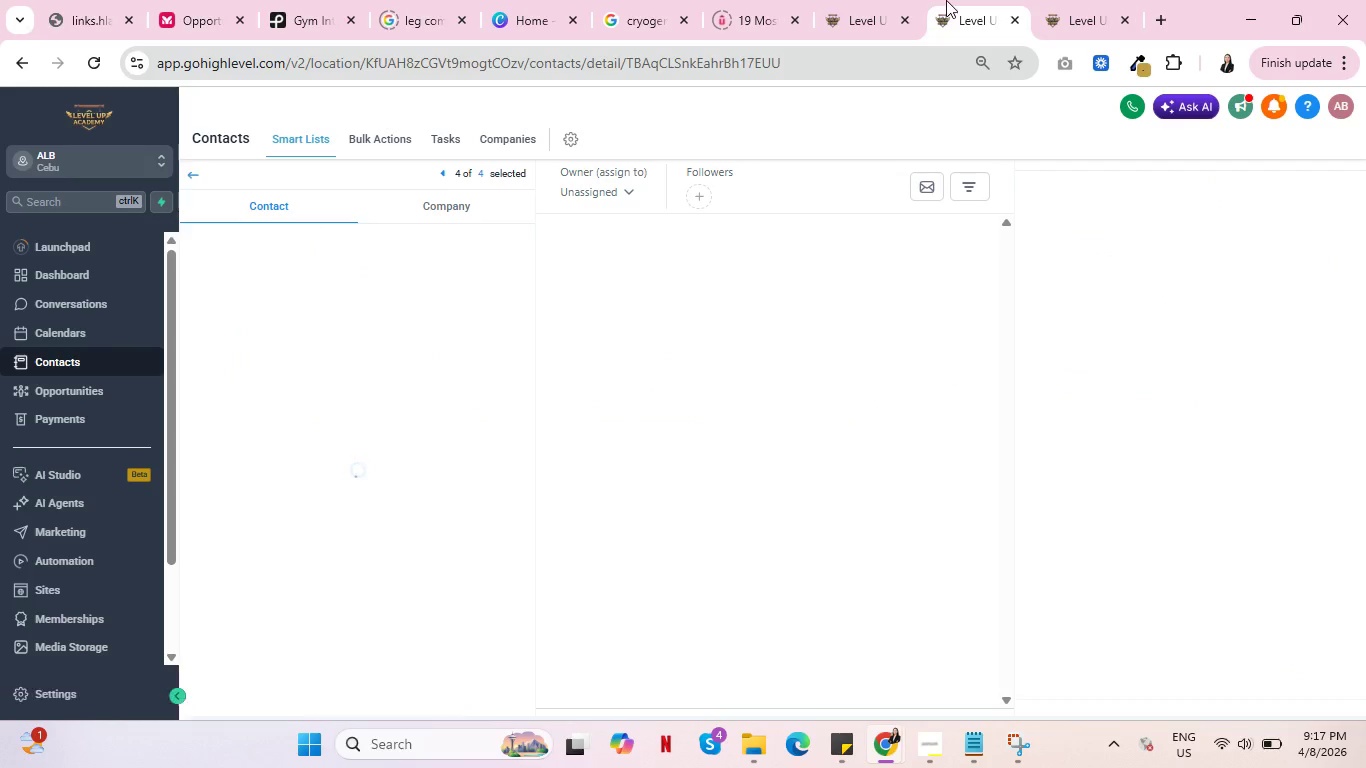 
key(Control+C)
 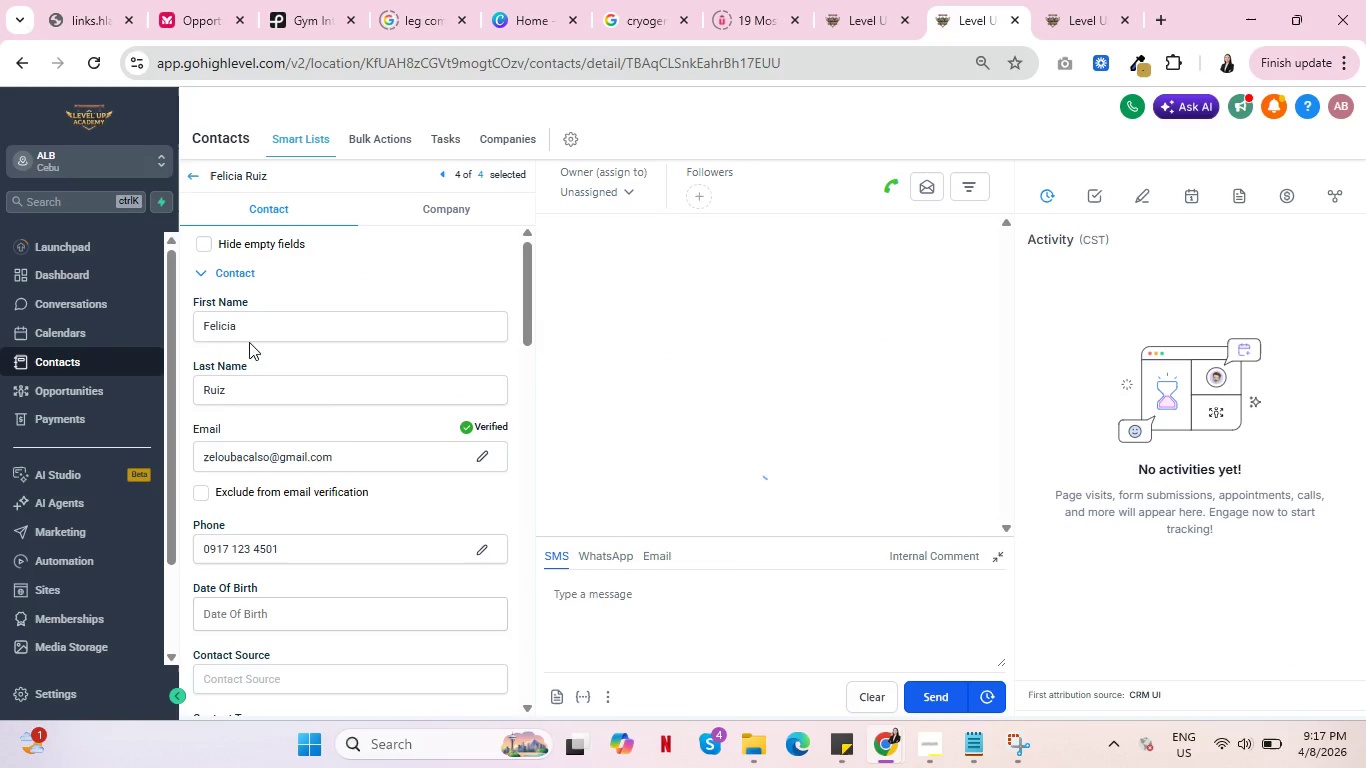 
left_click_drag(start_coordinate=[250, 326], to_coordinate=[198, 325])
 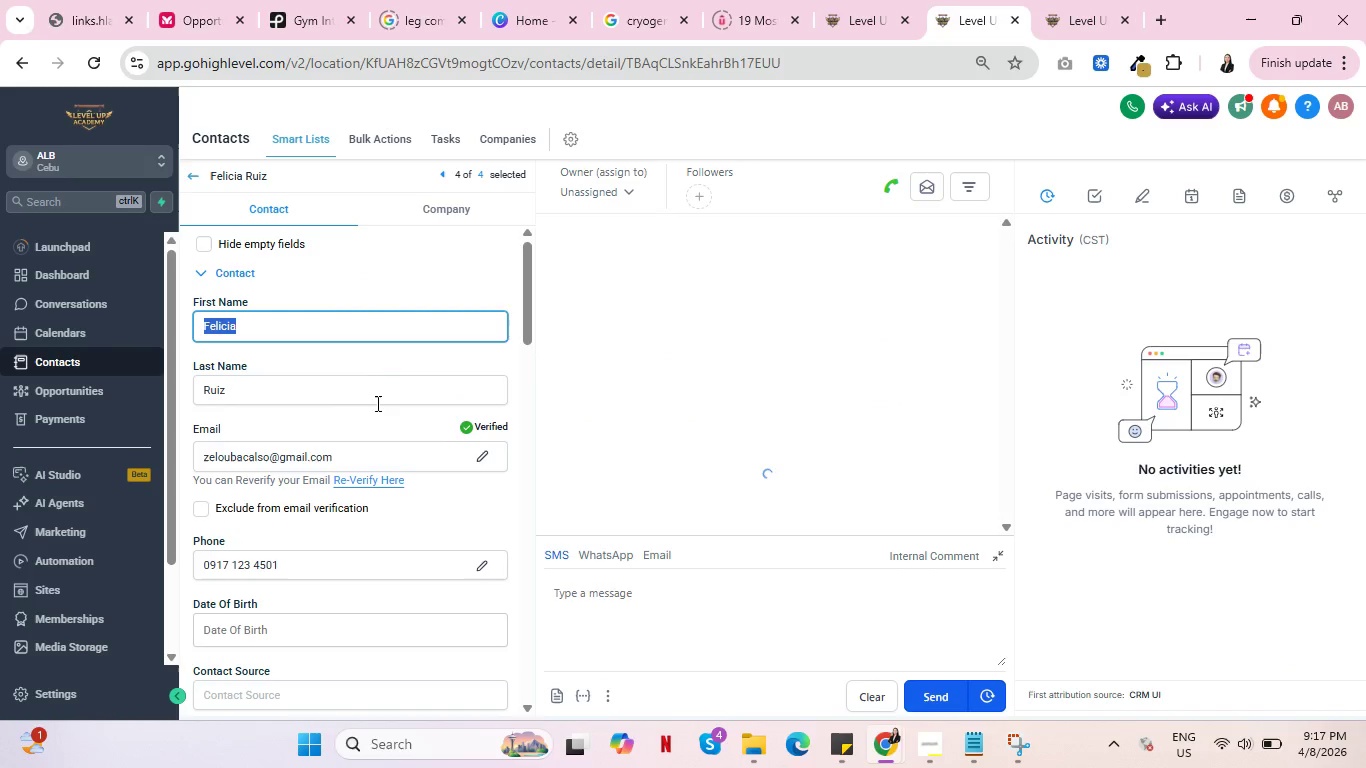 
key(Control+C)
 